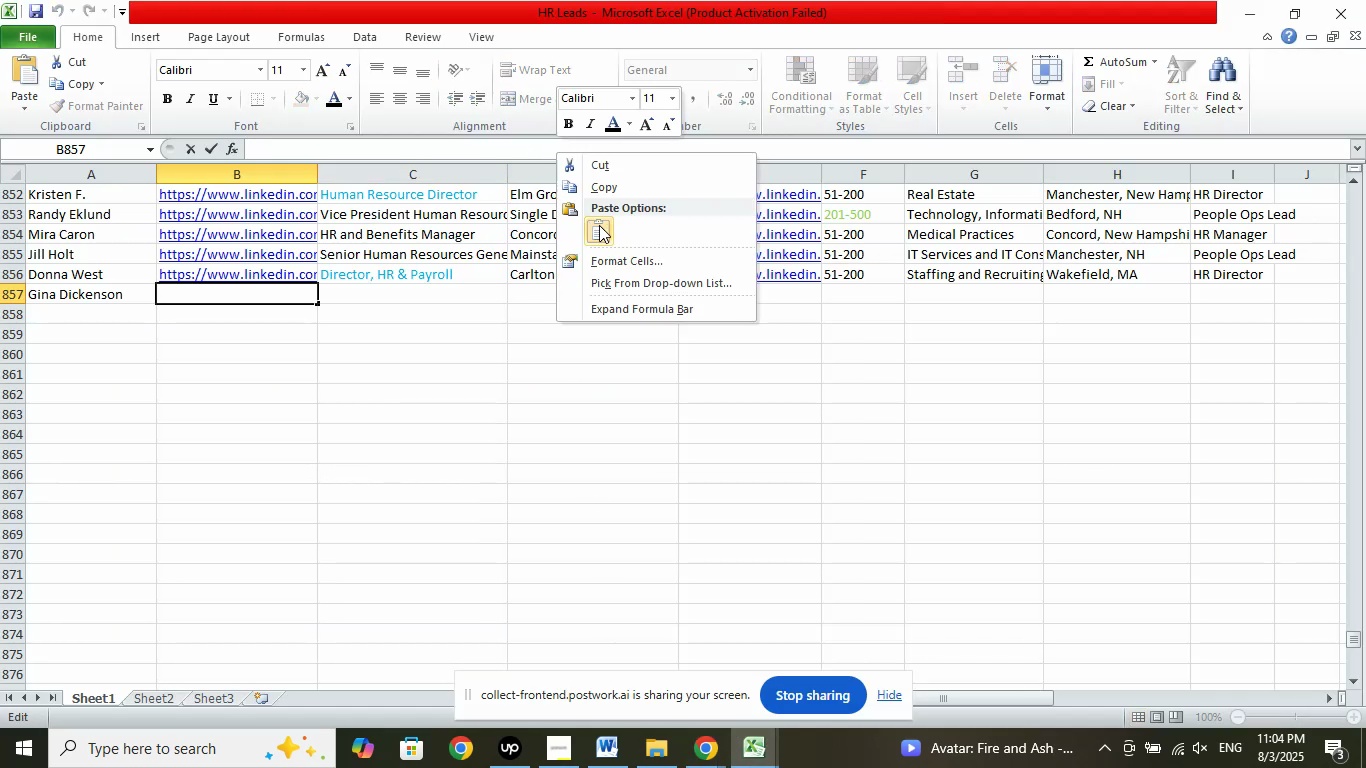 
left_click([599, 225])
 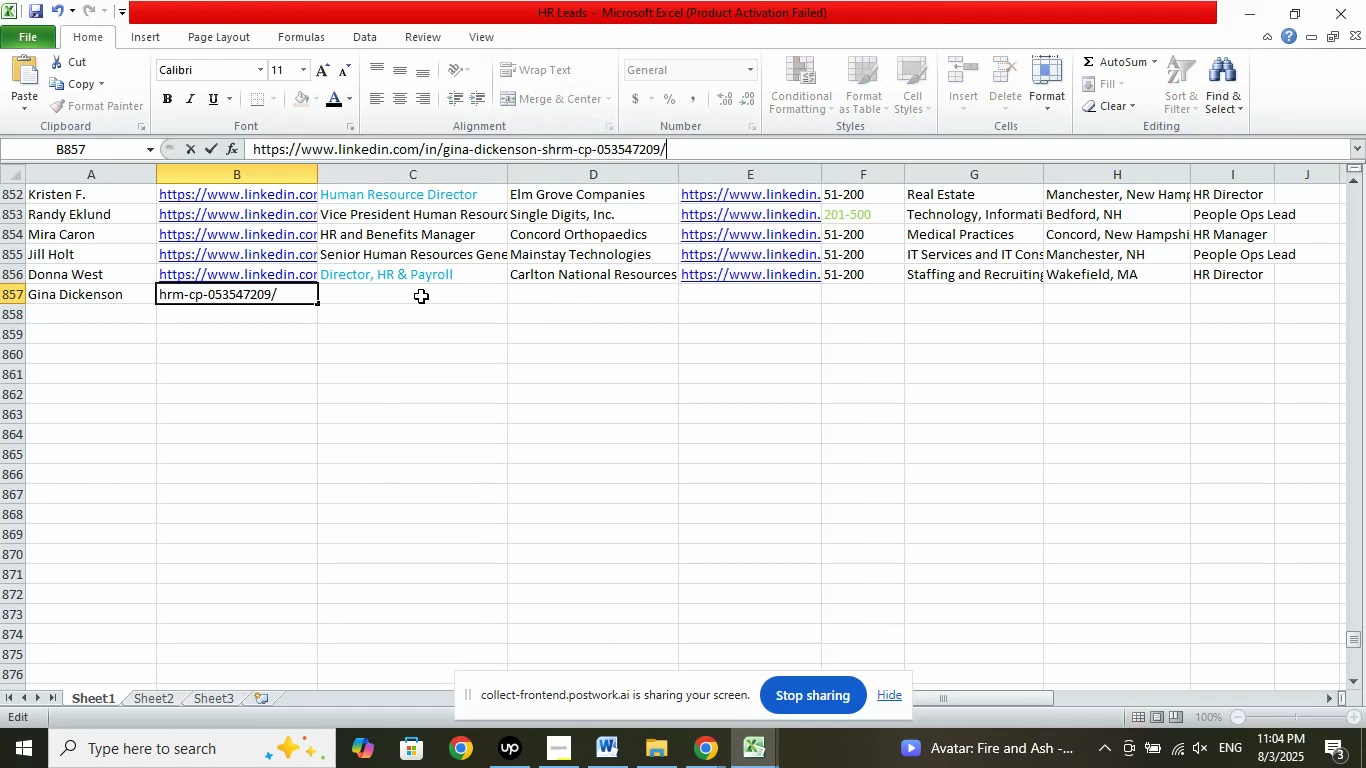 
left_click([421, 296])
 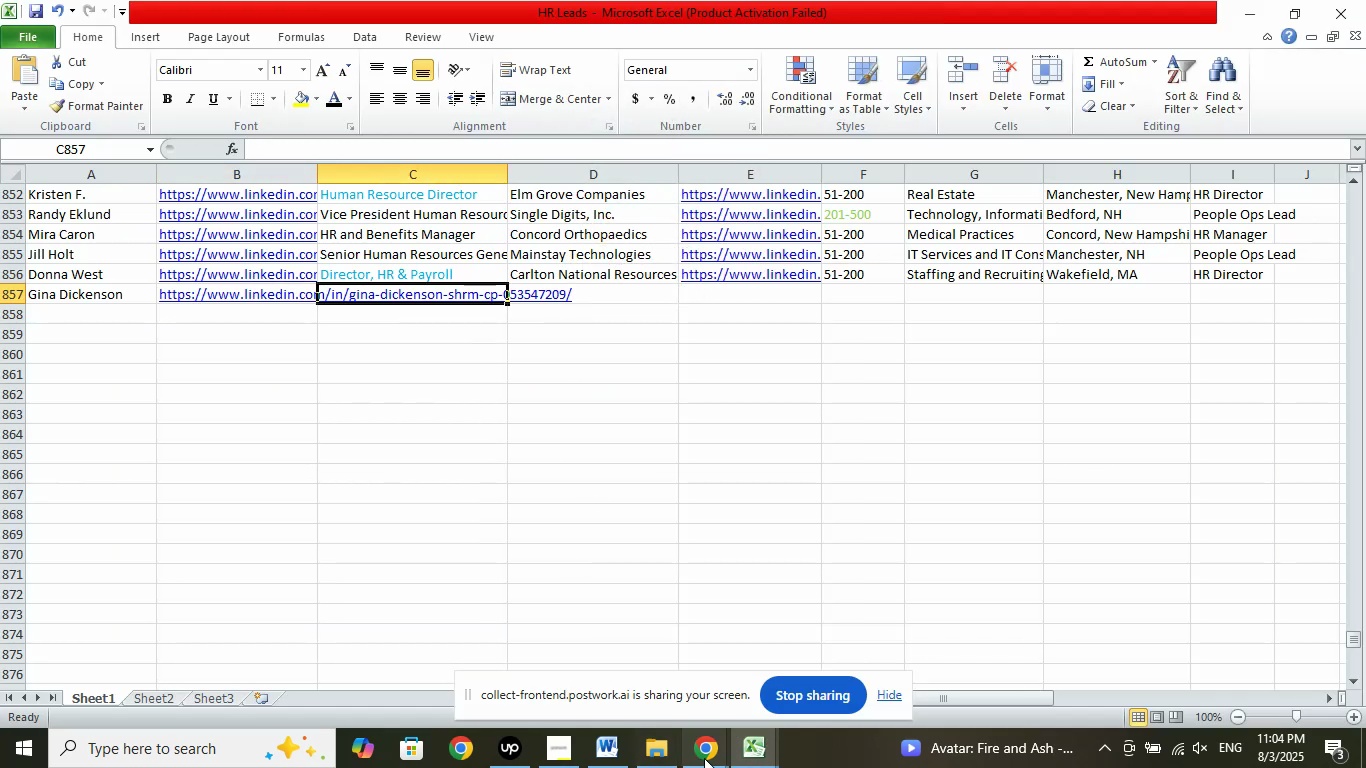 
left_click([711, 755])
 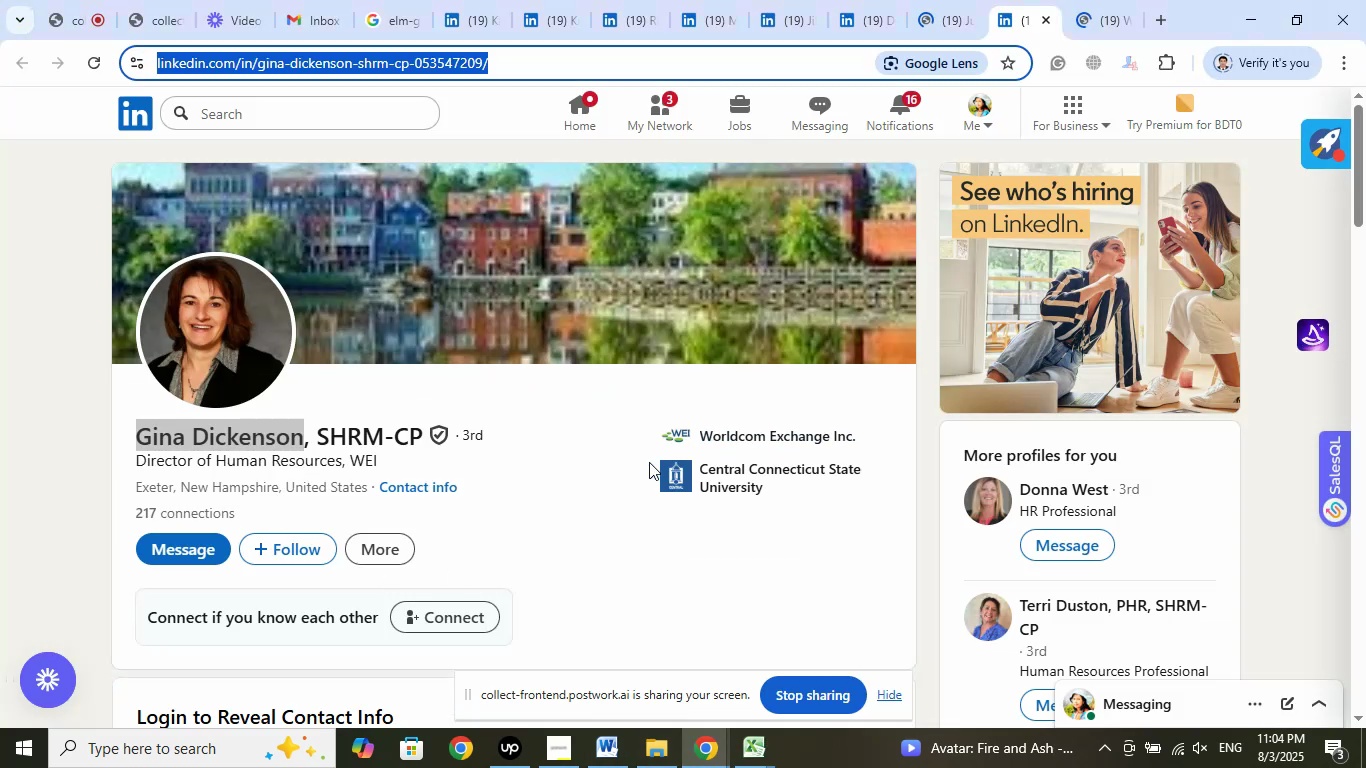 
wait(5.43)
 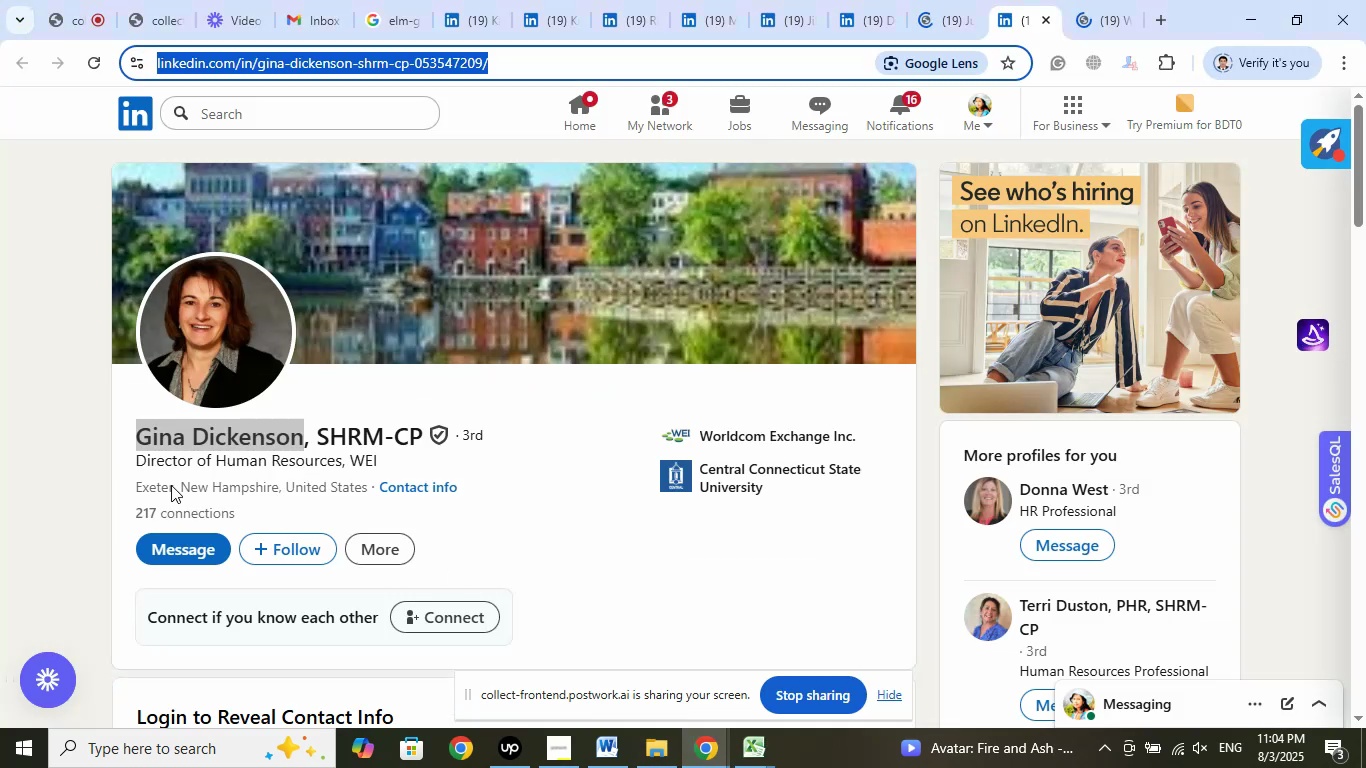 
left_click([1084, 19])
 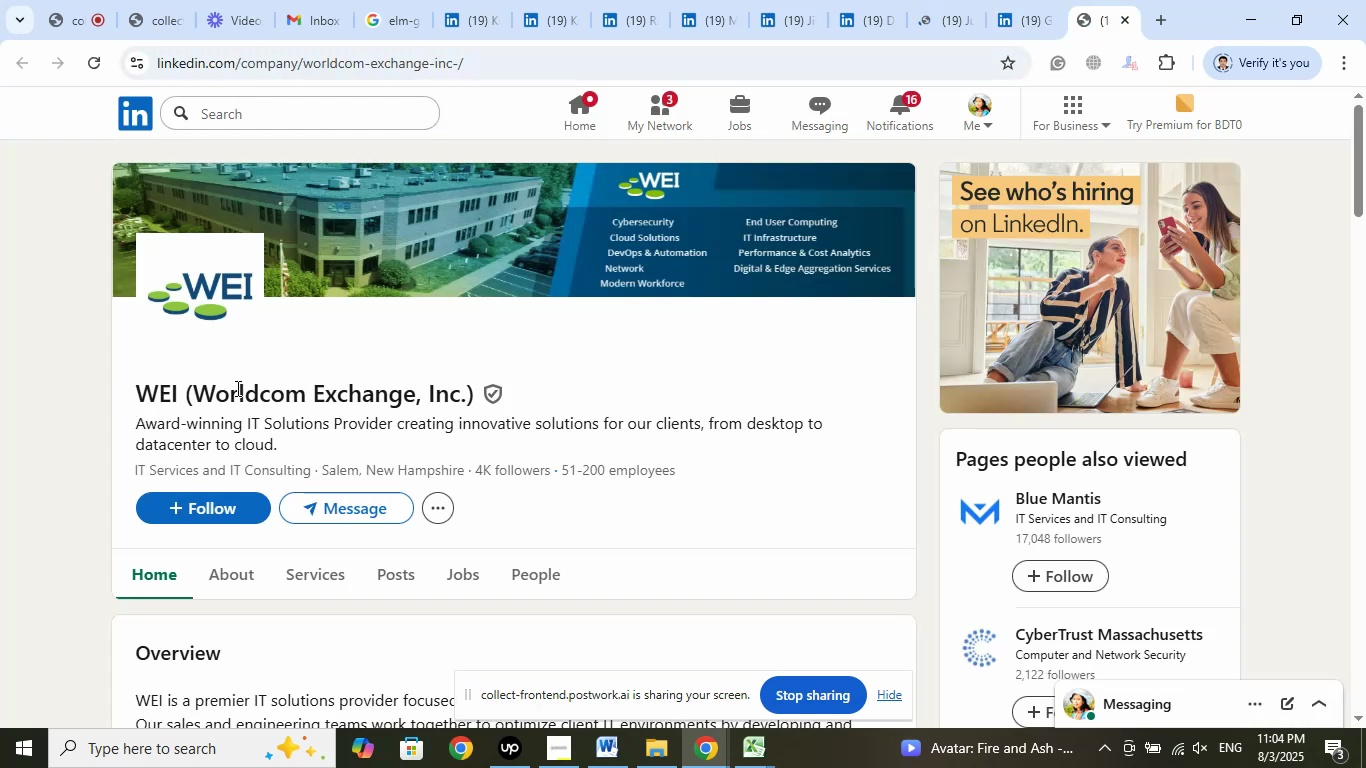 
wait(7.78)
 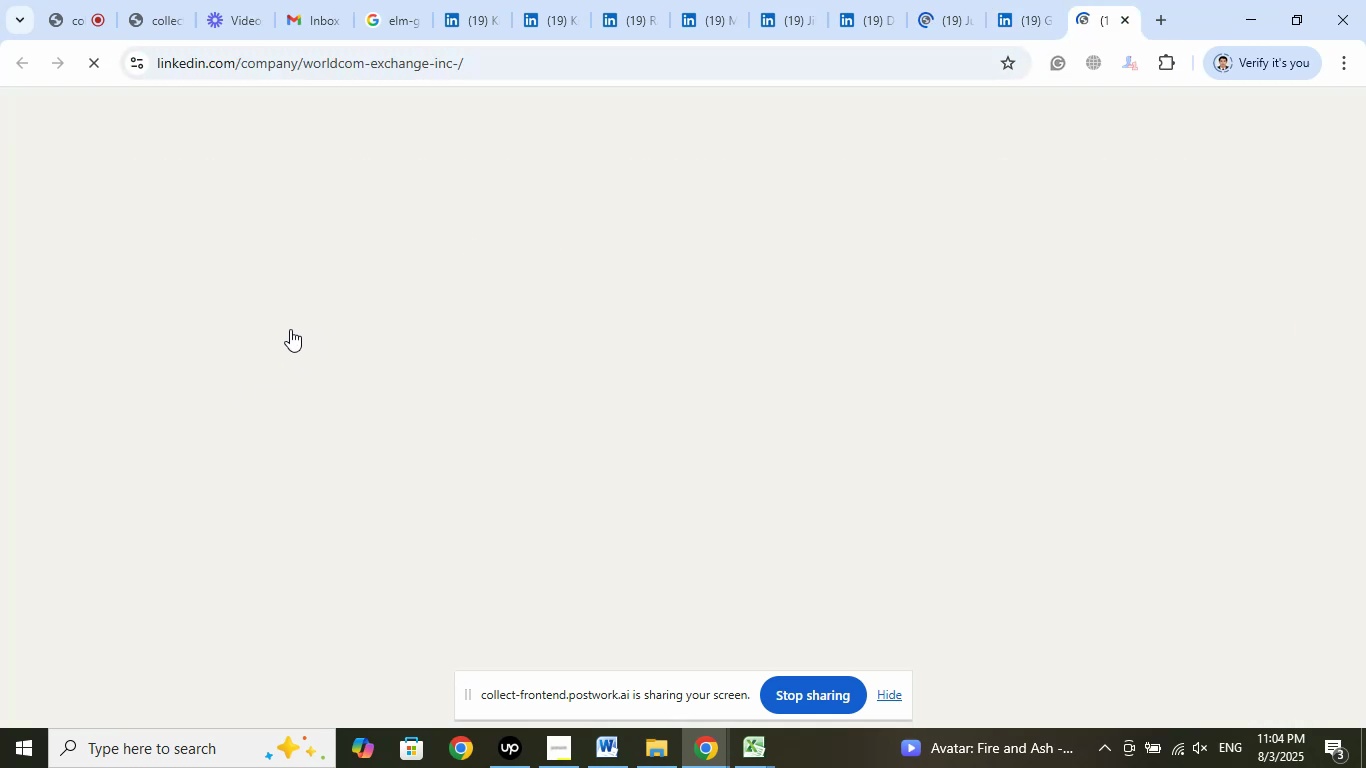 
right_click([400, 393])
 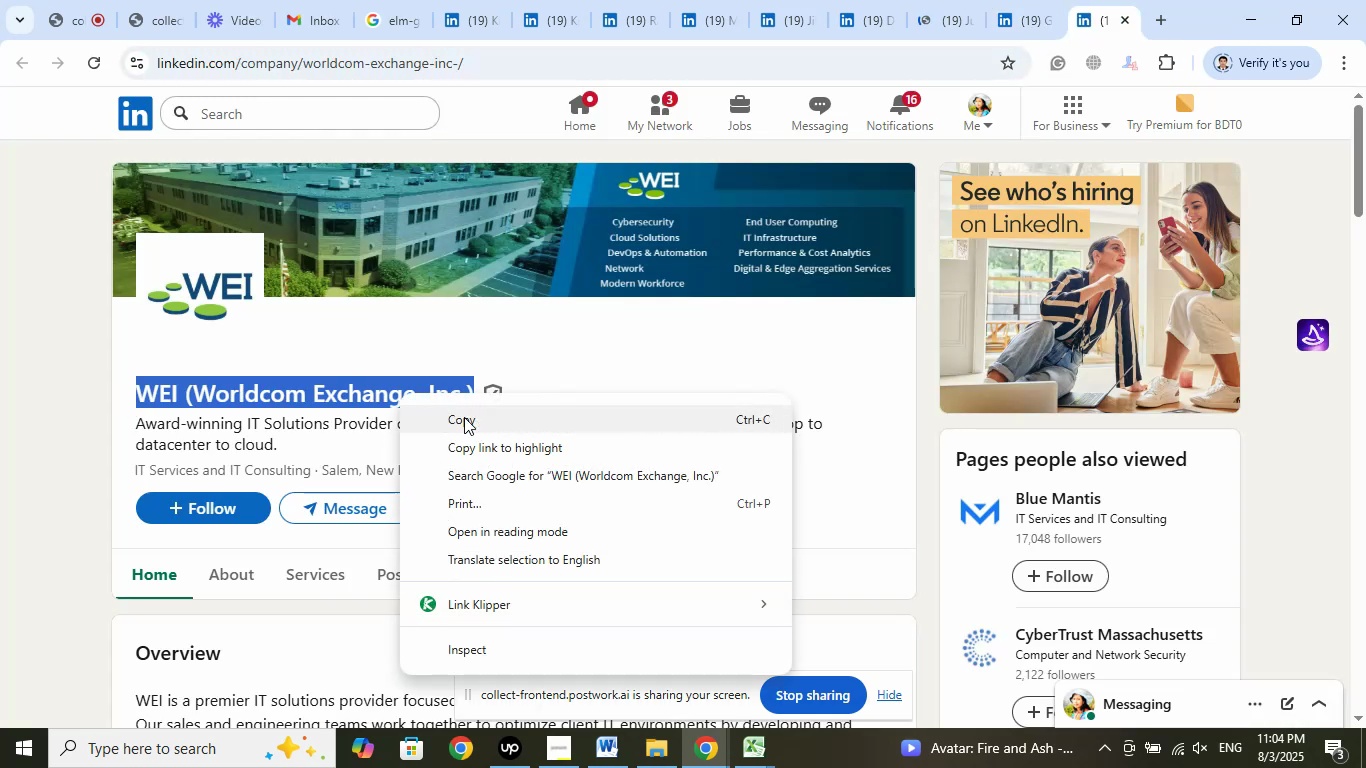 
left_click([465, 418])
 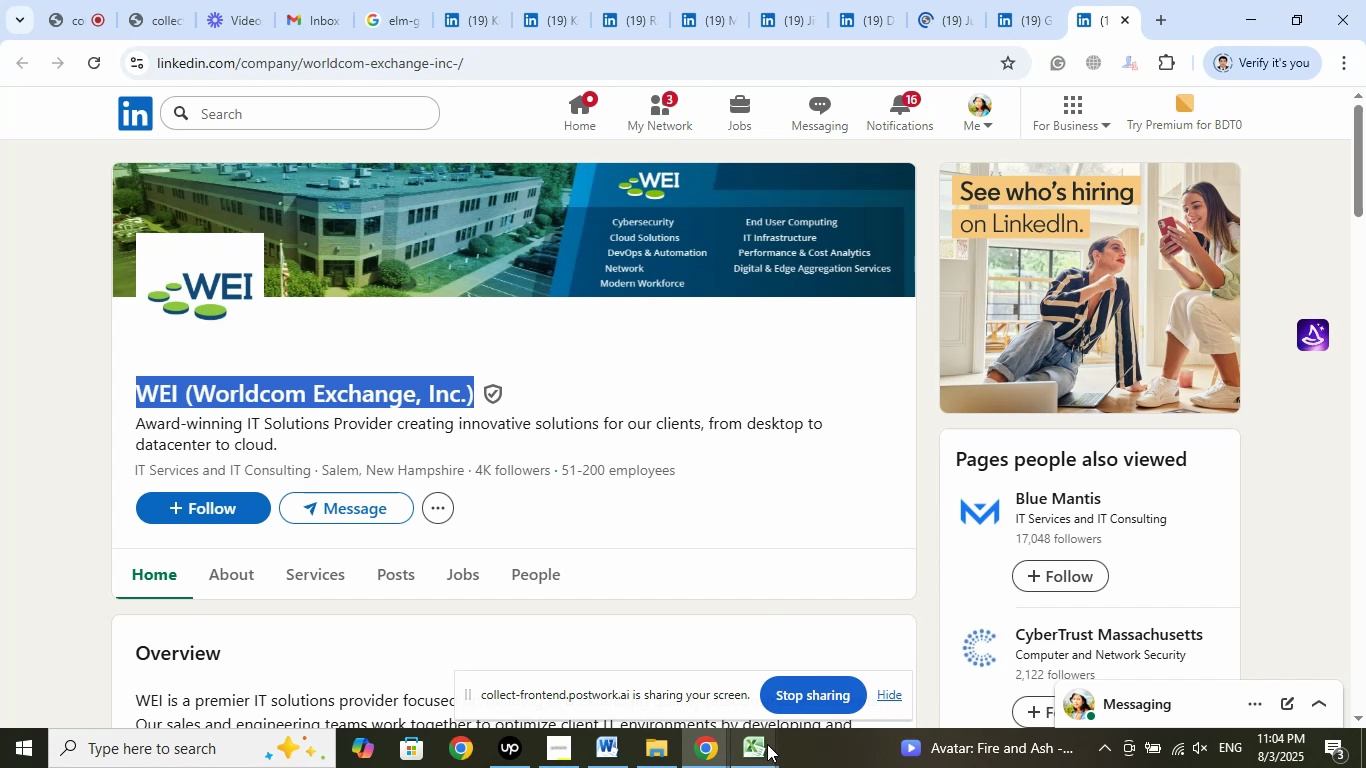 
left_click([767, 744])
 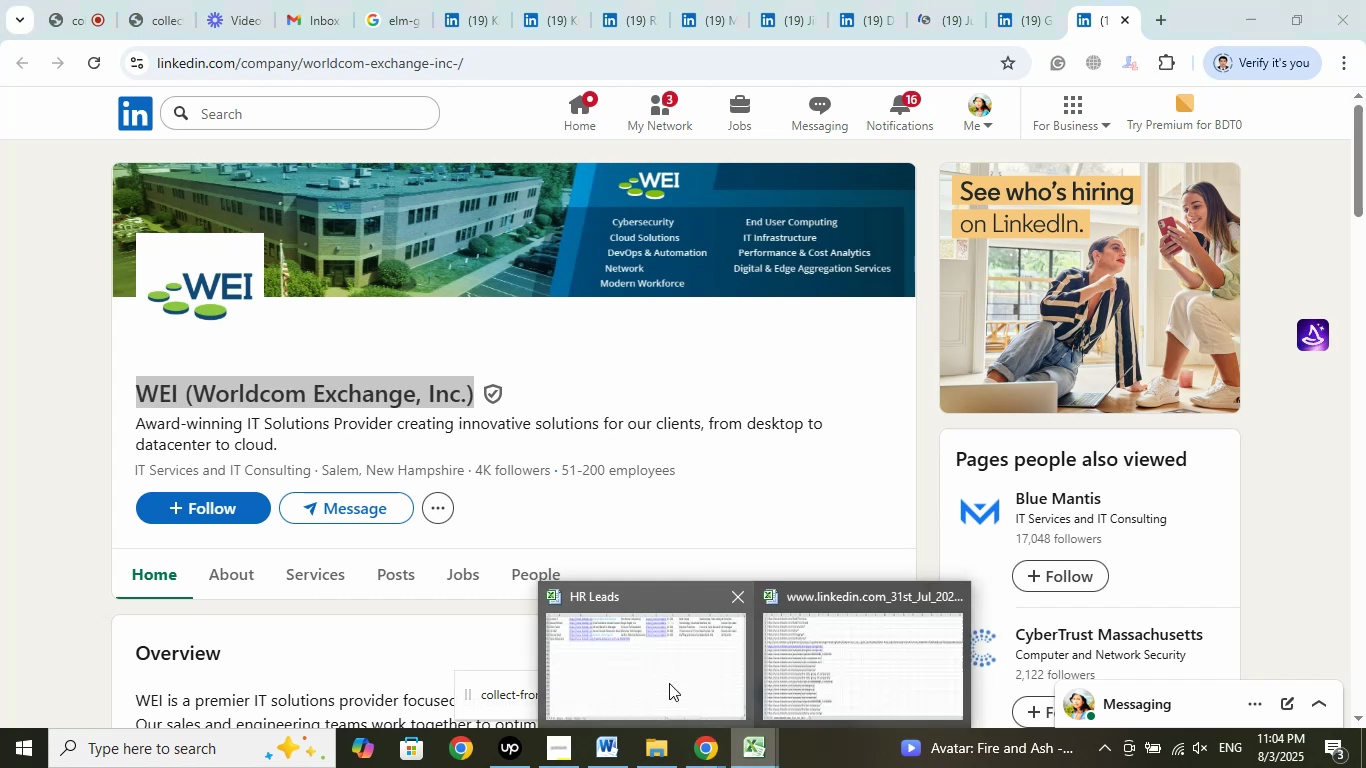 
left_click([669, 683])
 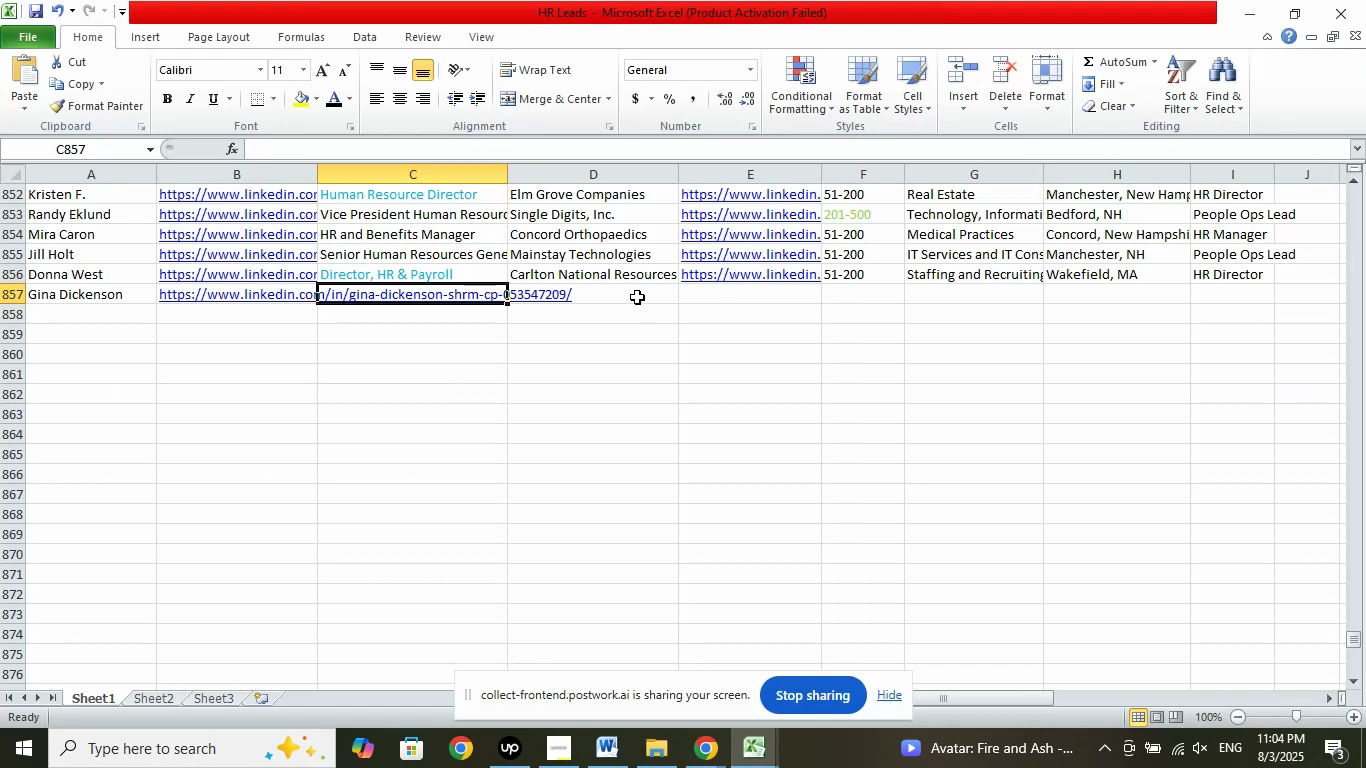 
left_click([617, 293])
 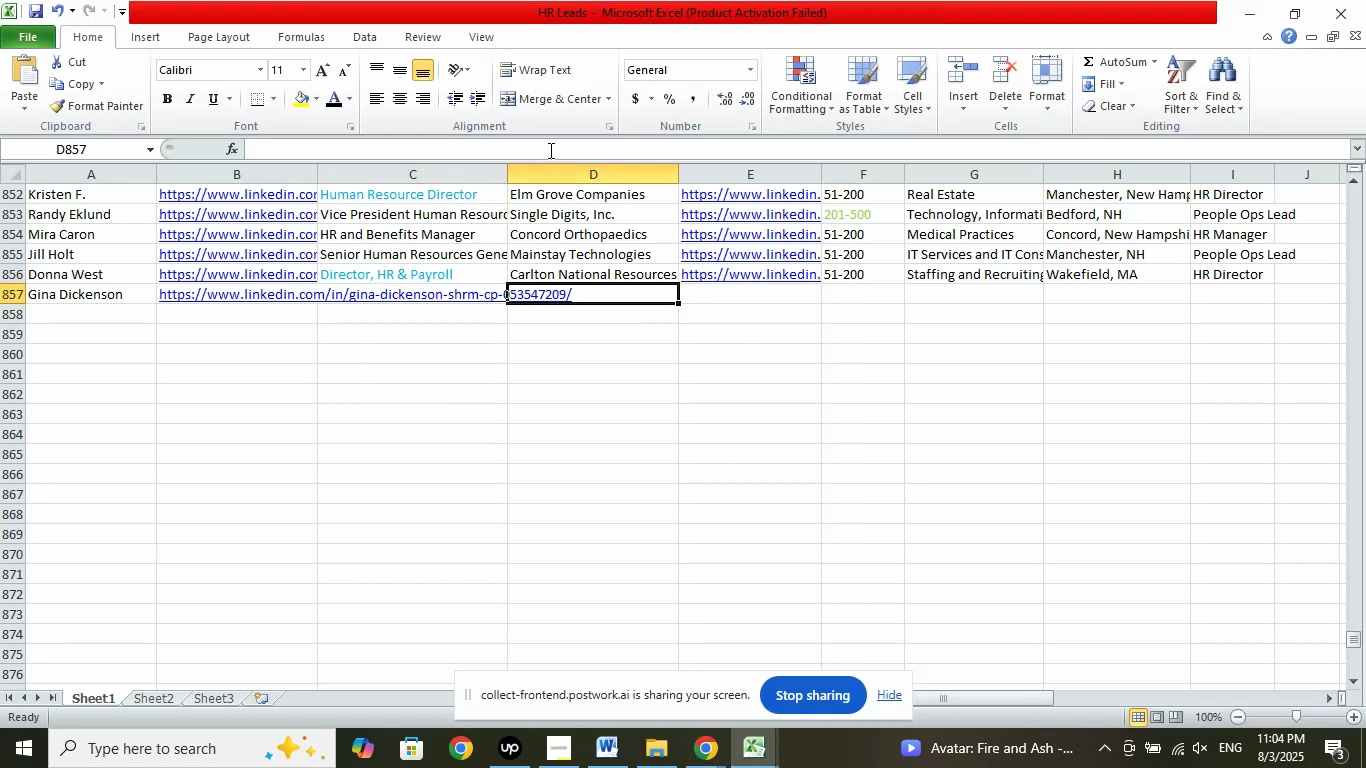 
left_click([553, 147])
 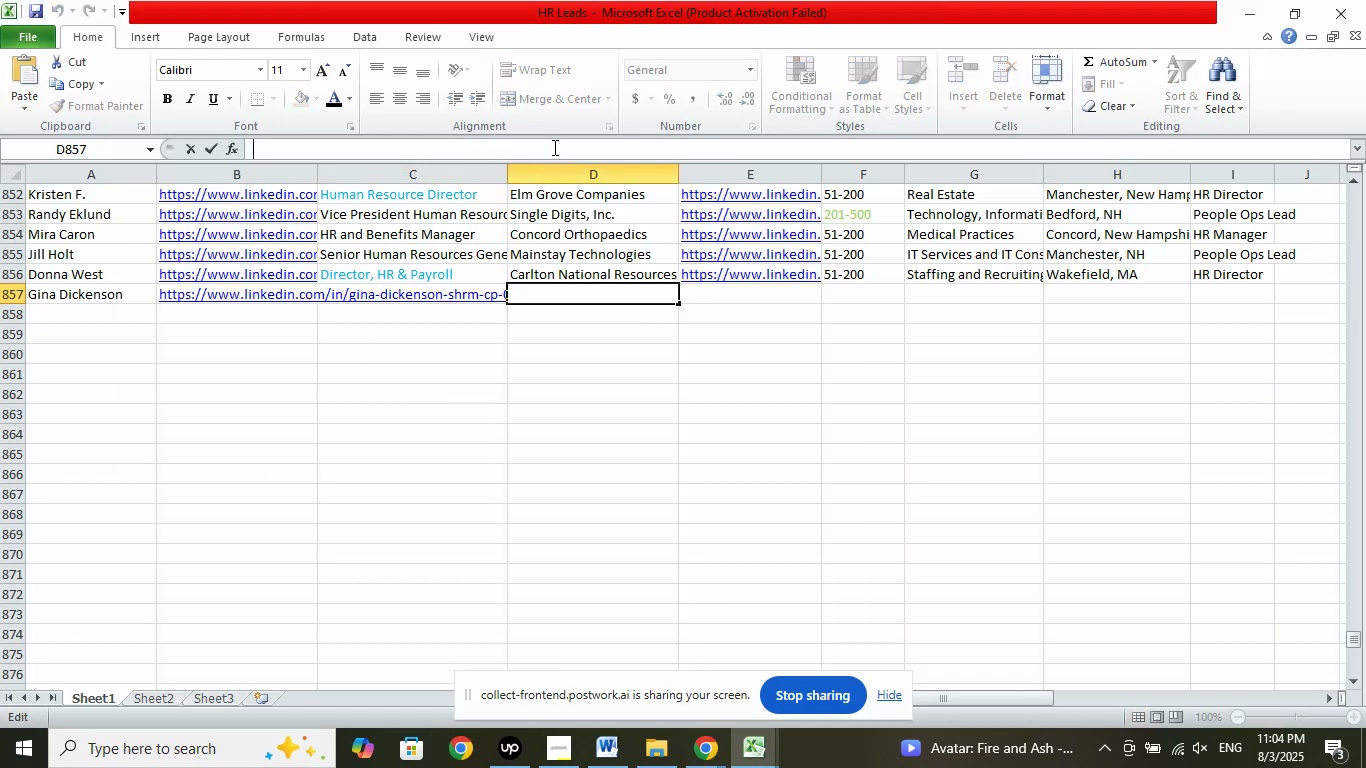 
right_click([553, 147])
 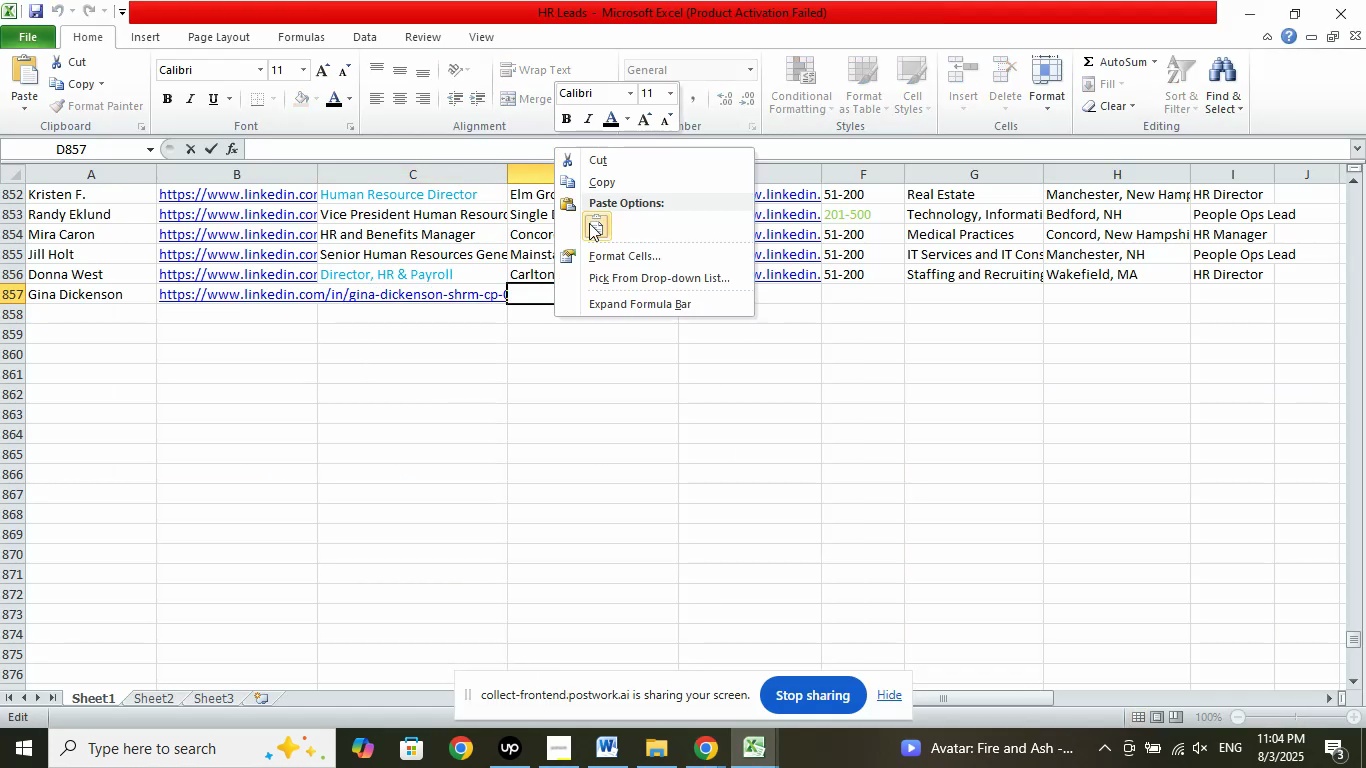 
left_click([591, 223])
 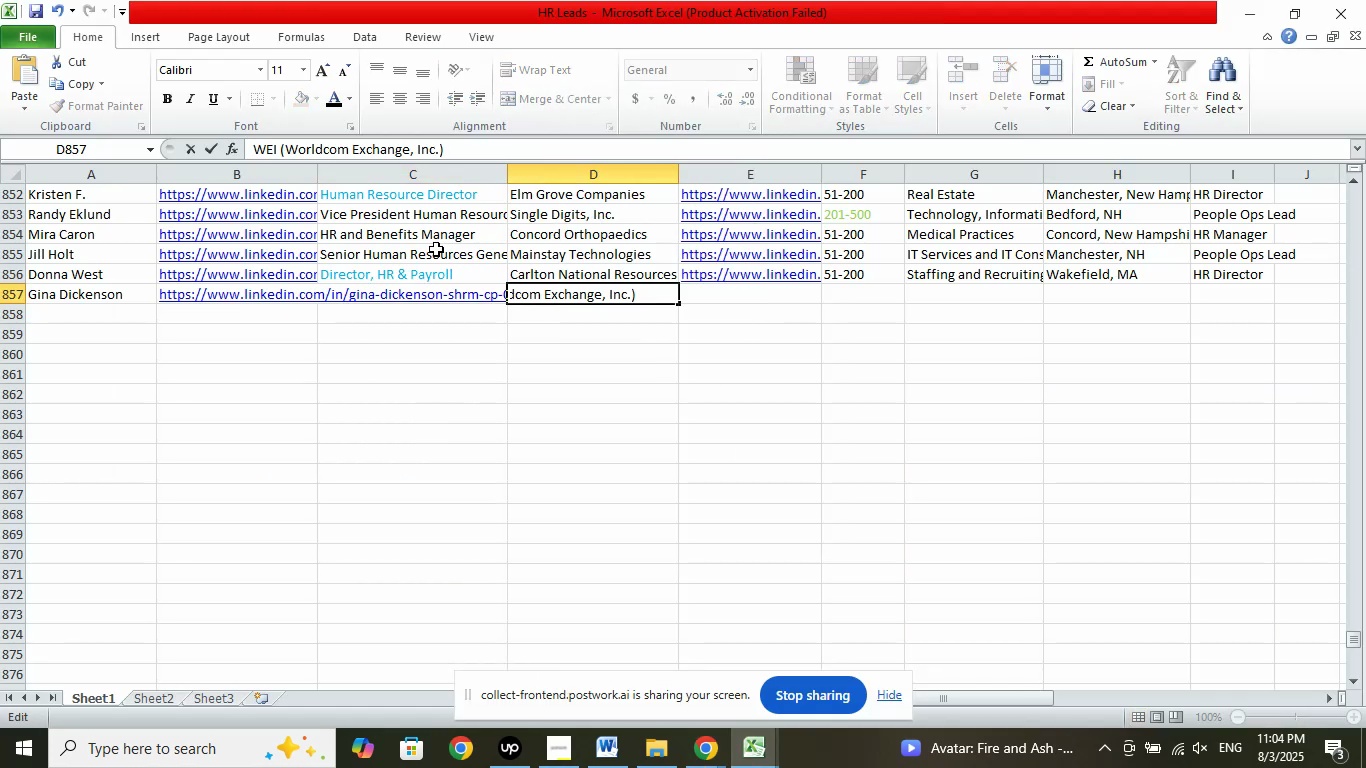 
scroll: coordinate [465, 413], scroll_direction: up, amount: 3.0
 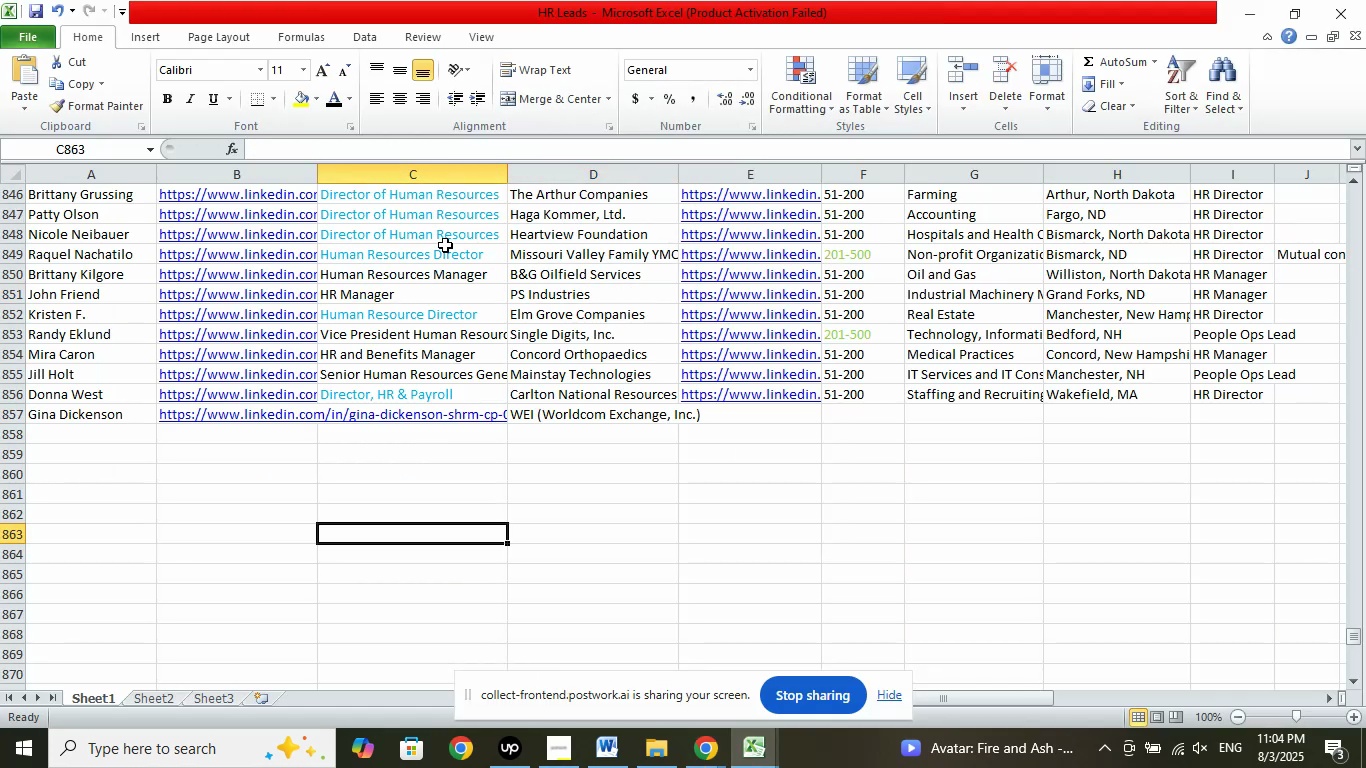 
left_click([452, 234])
 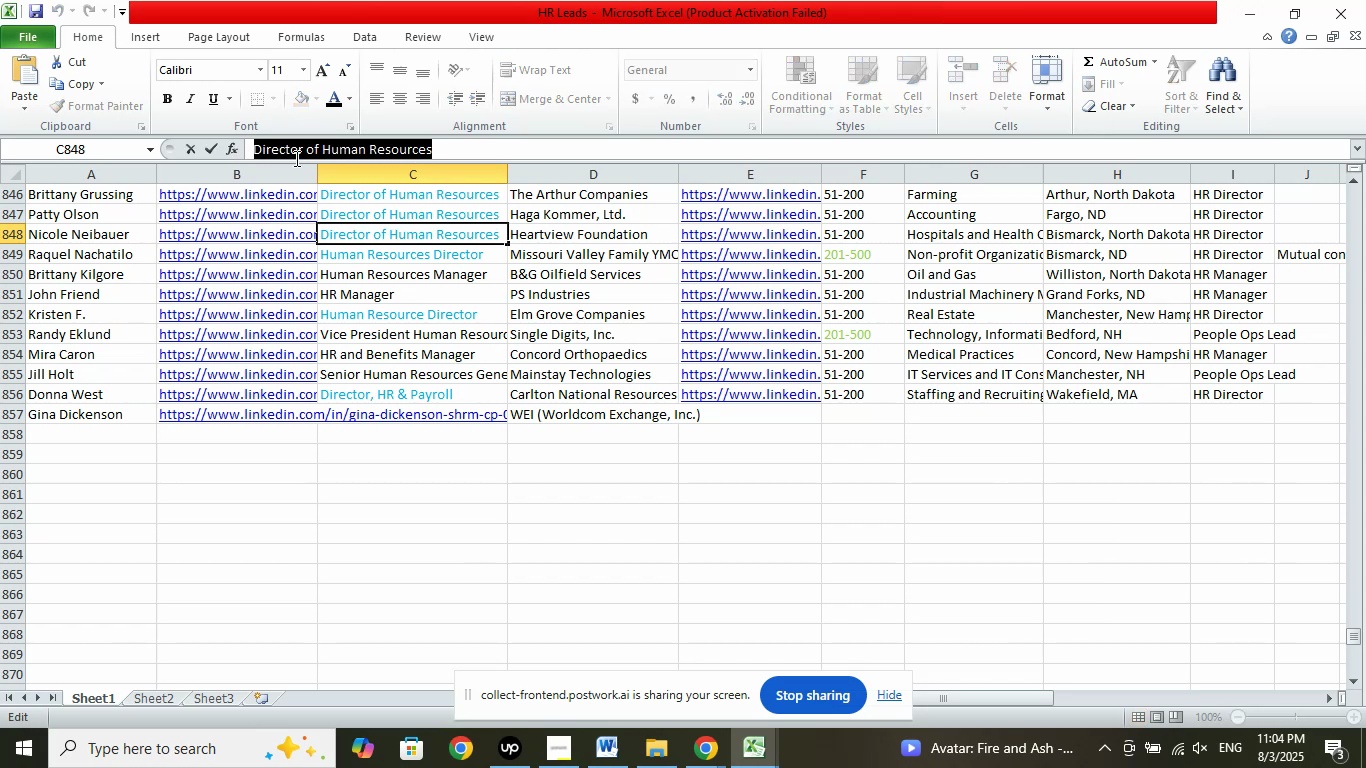 
right_click([309, 154])
 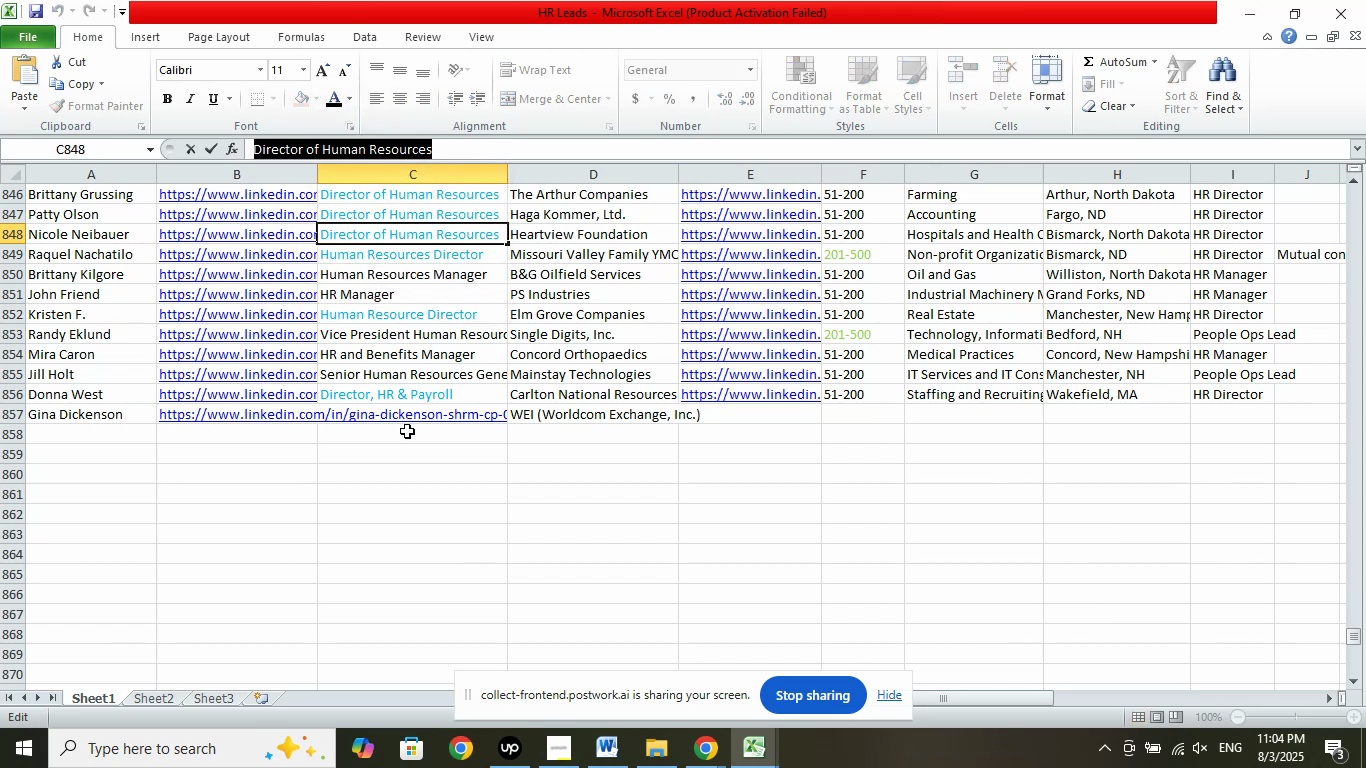 
left_click([415, 418])
 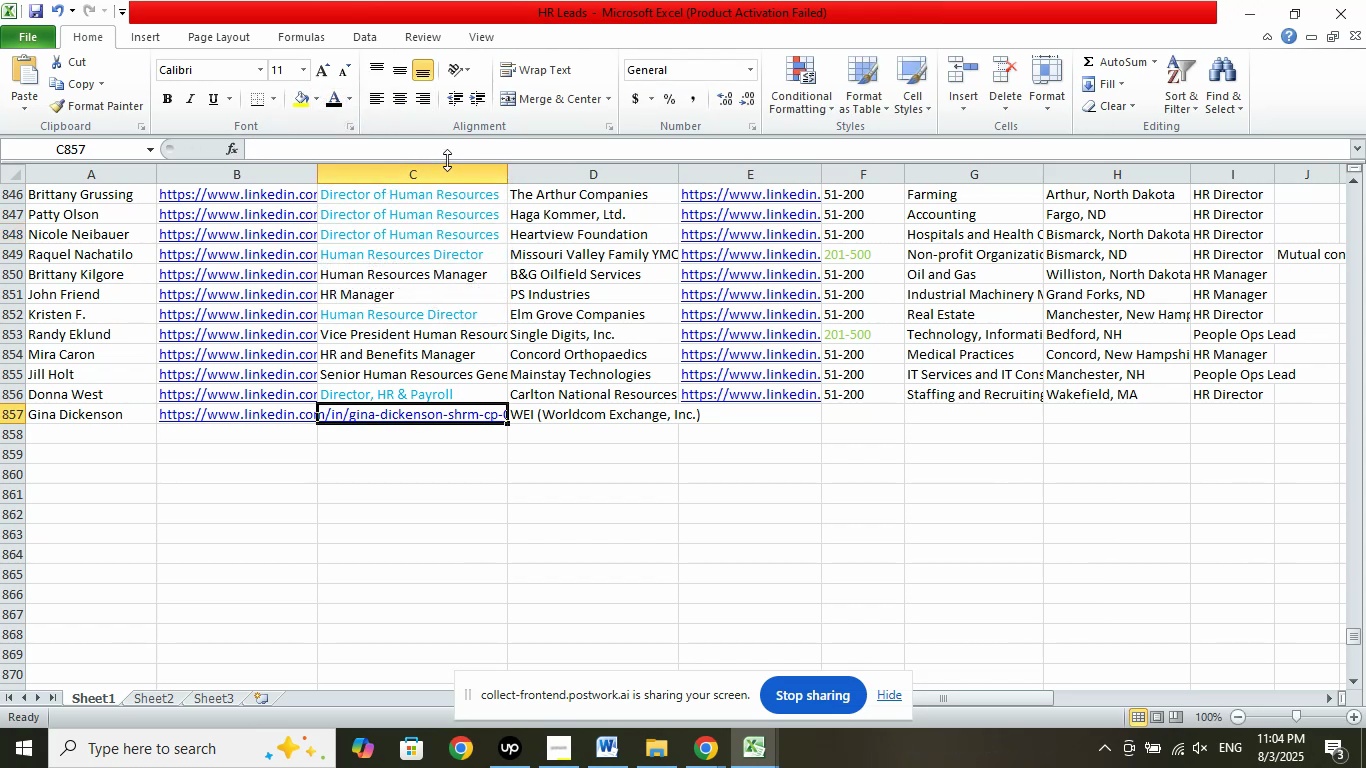 
left_click([449, 158])
 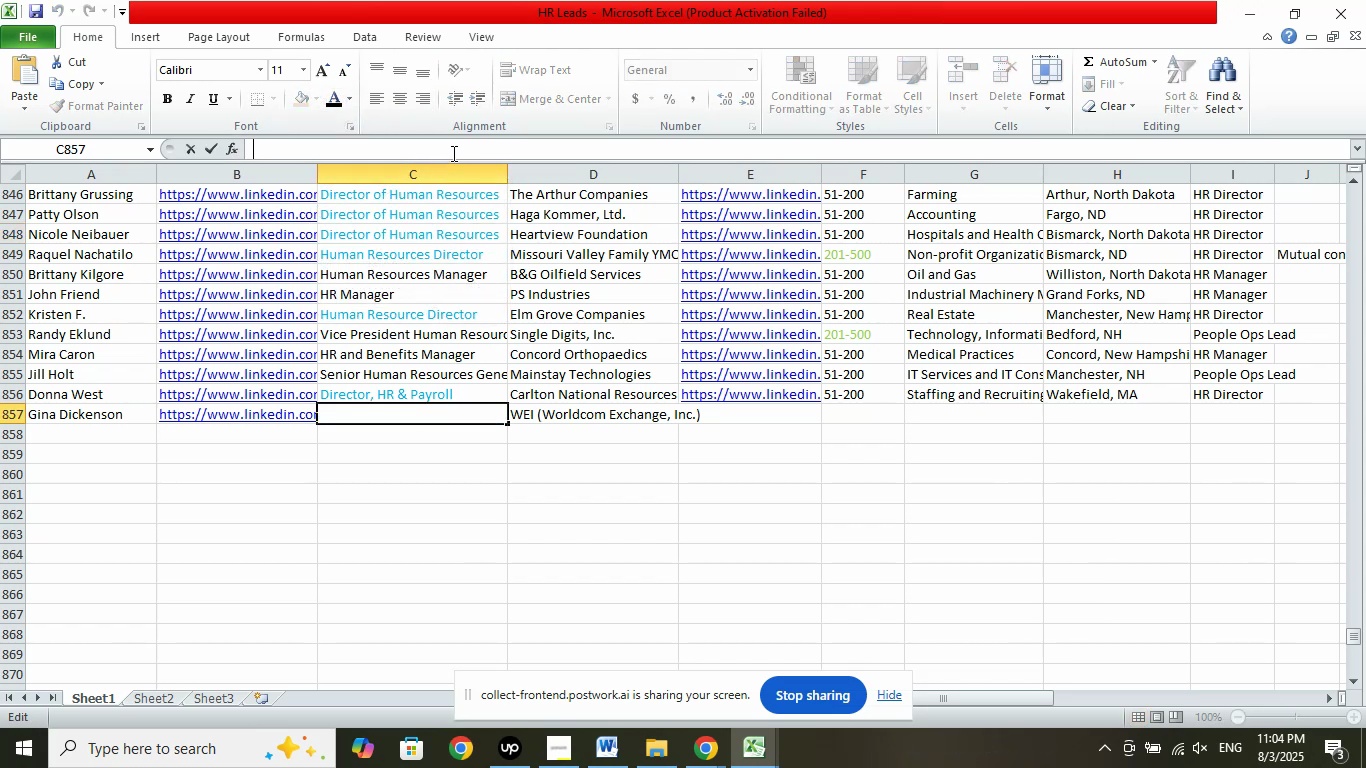 
right_click([452, 153])
 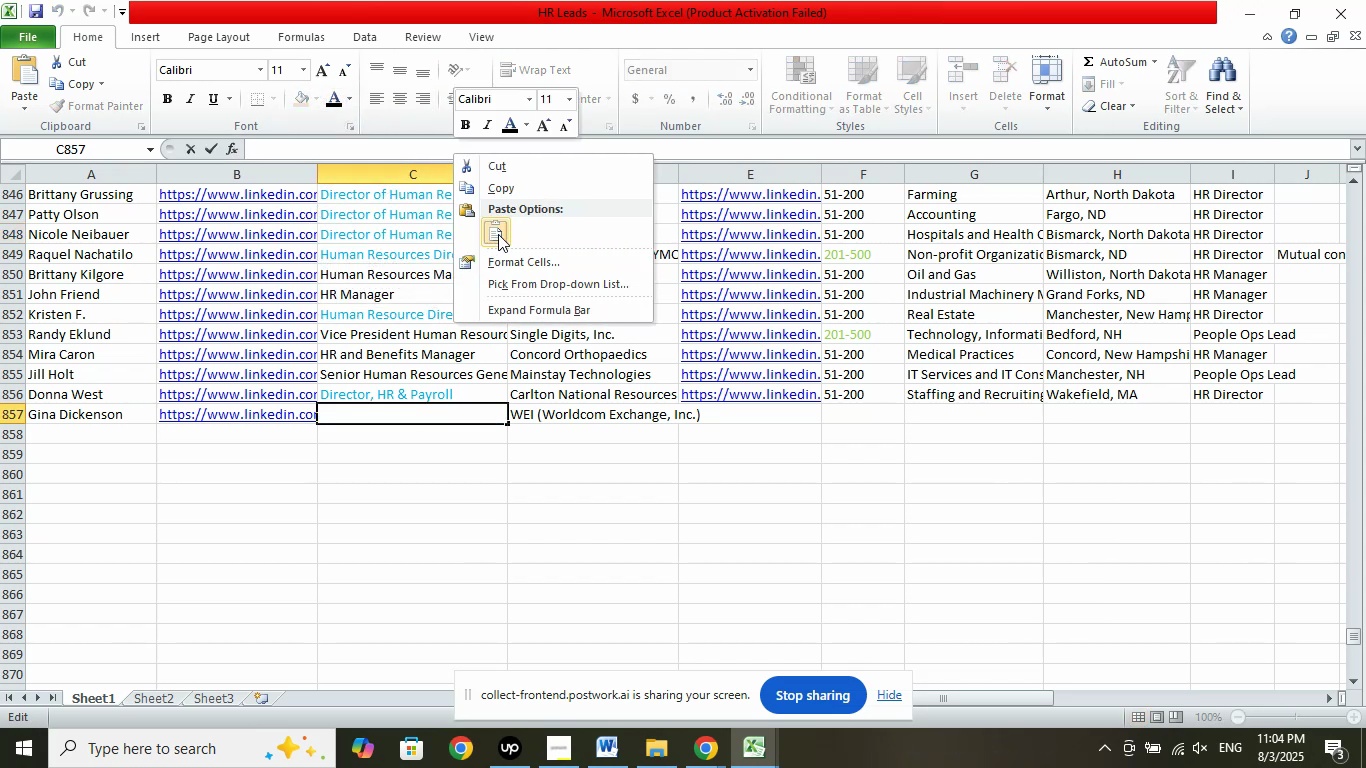 
left_click([499, 234])
 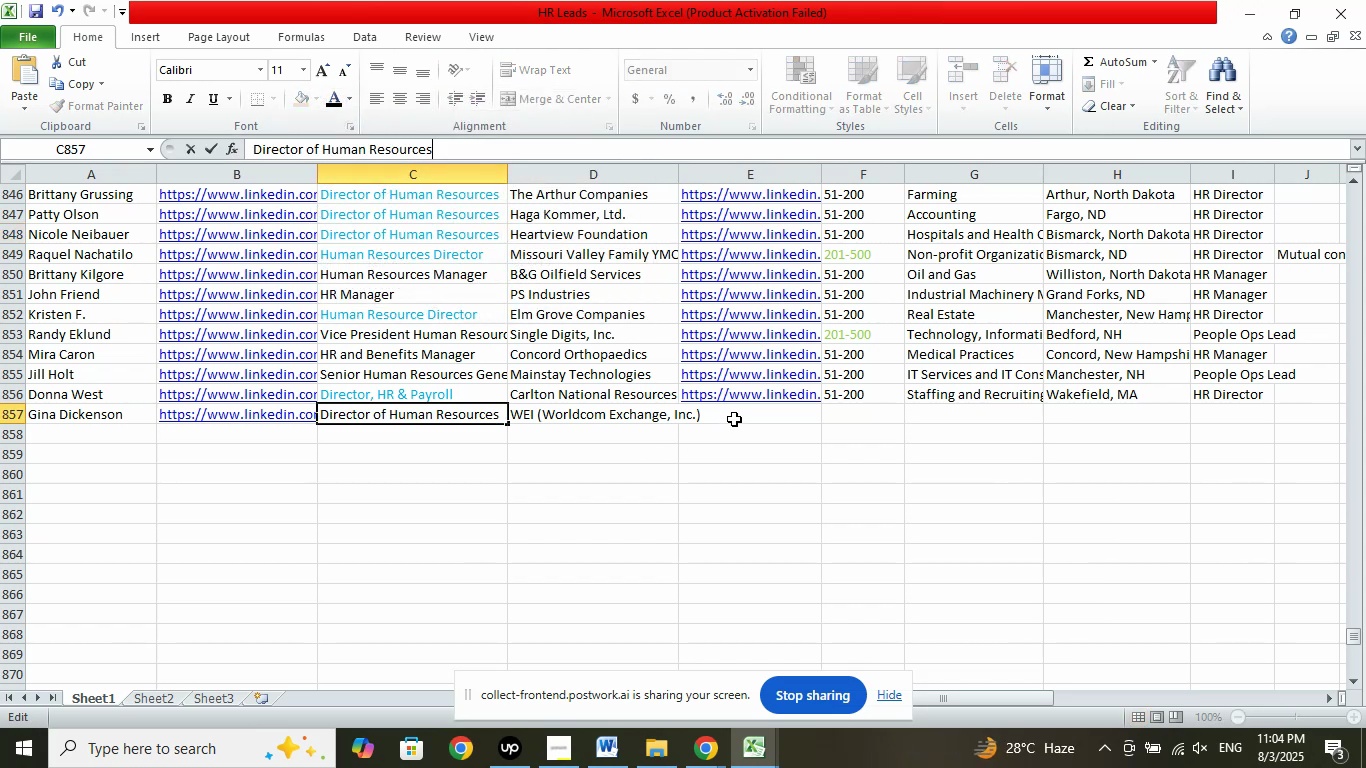 
left_click([735, 415])
 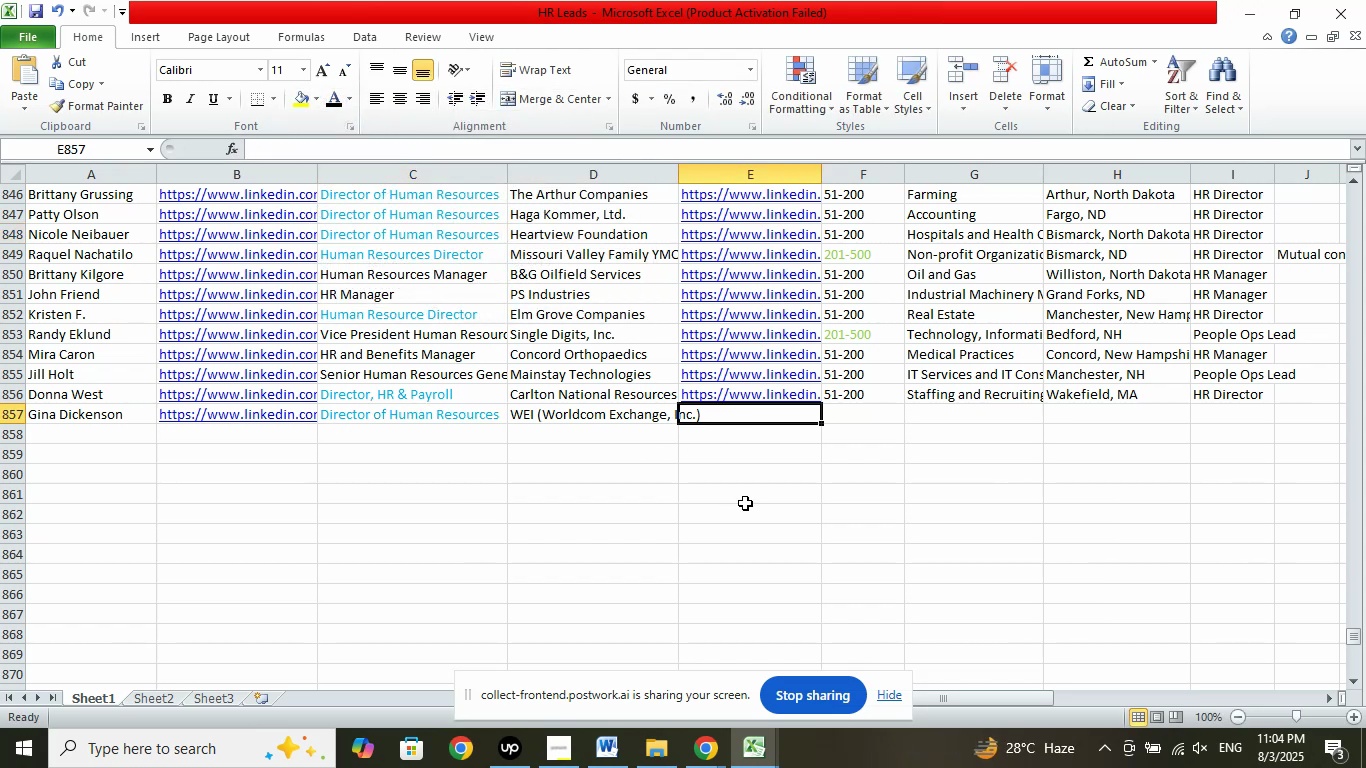 
scroll: coordinate [745, 503], scroll_direction: down, amount: 1.0
 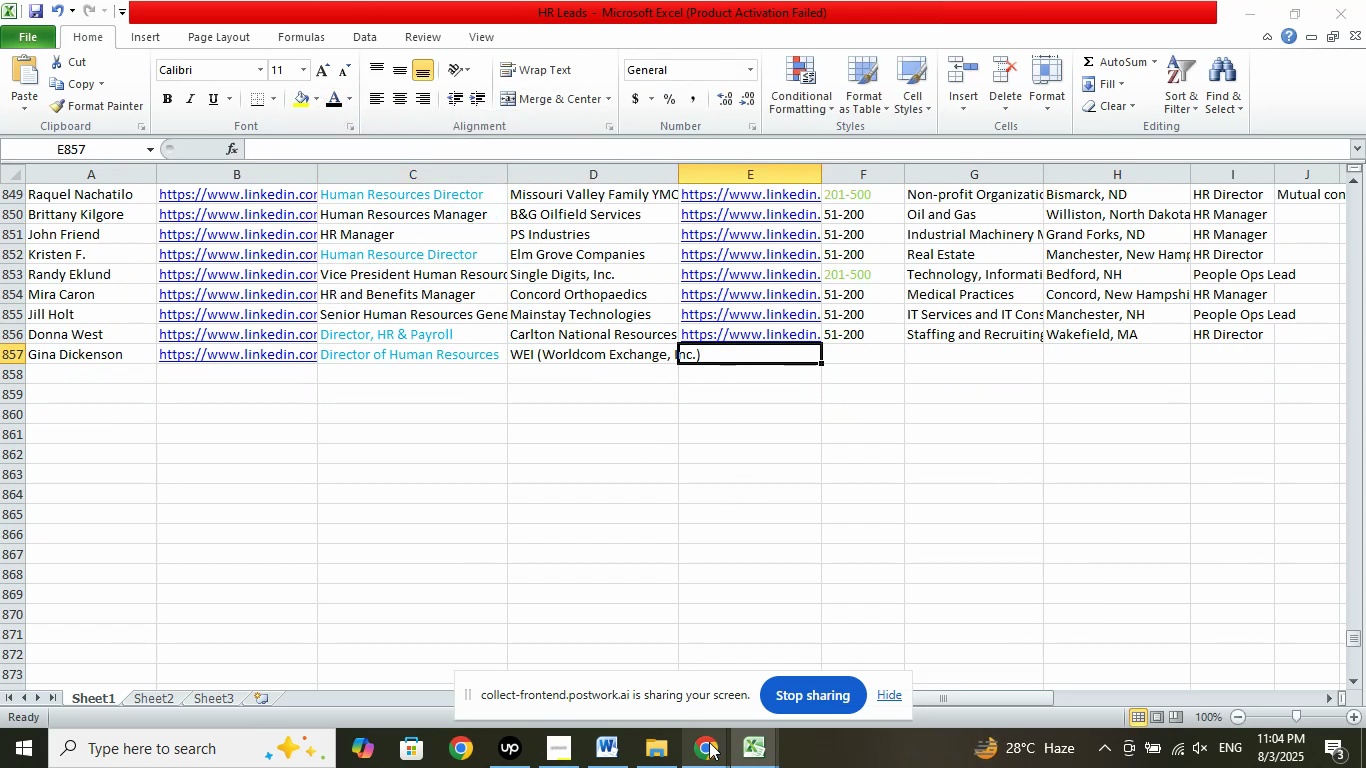 
double_click([619, 663])
 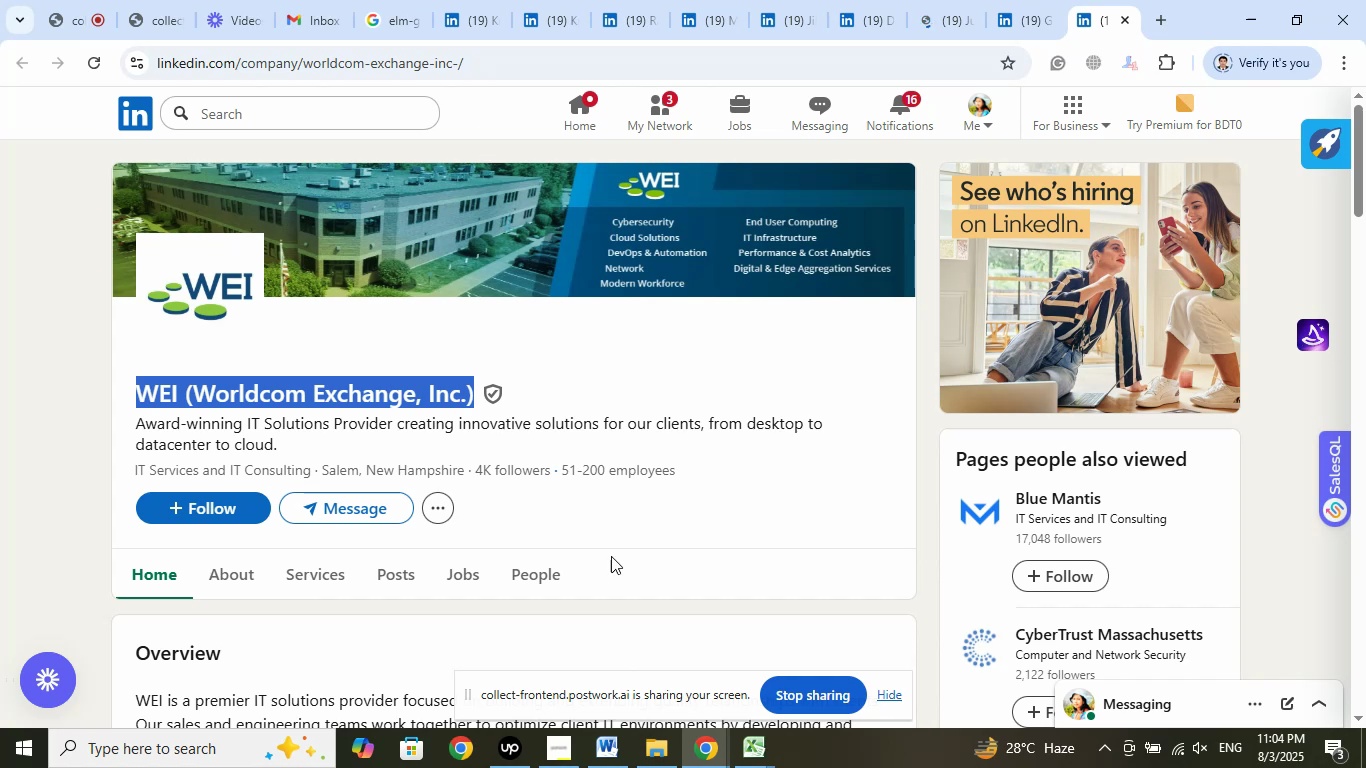 
left_click([756, 753])
 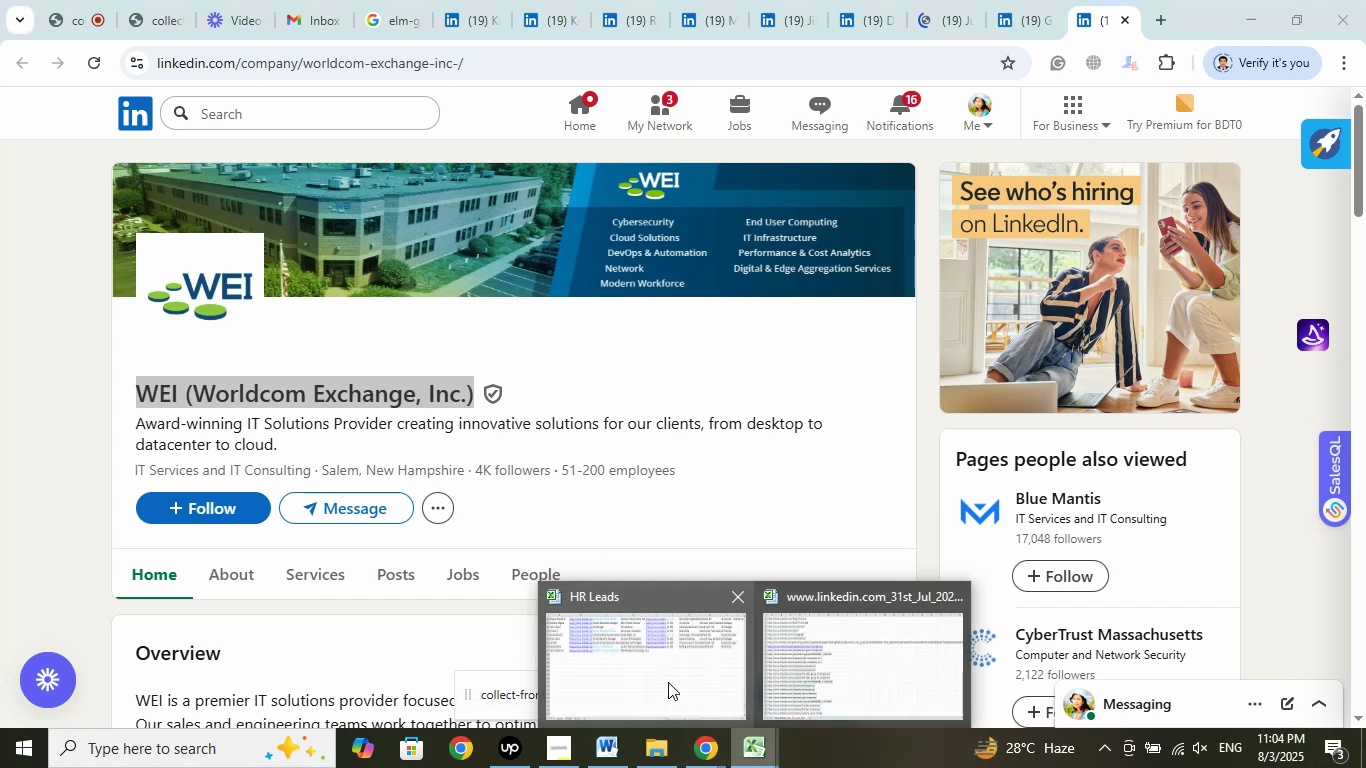 
double_click([668, 682])
 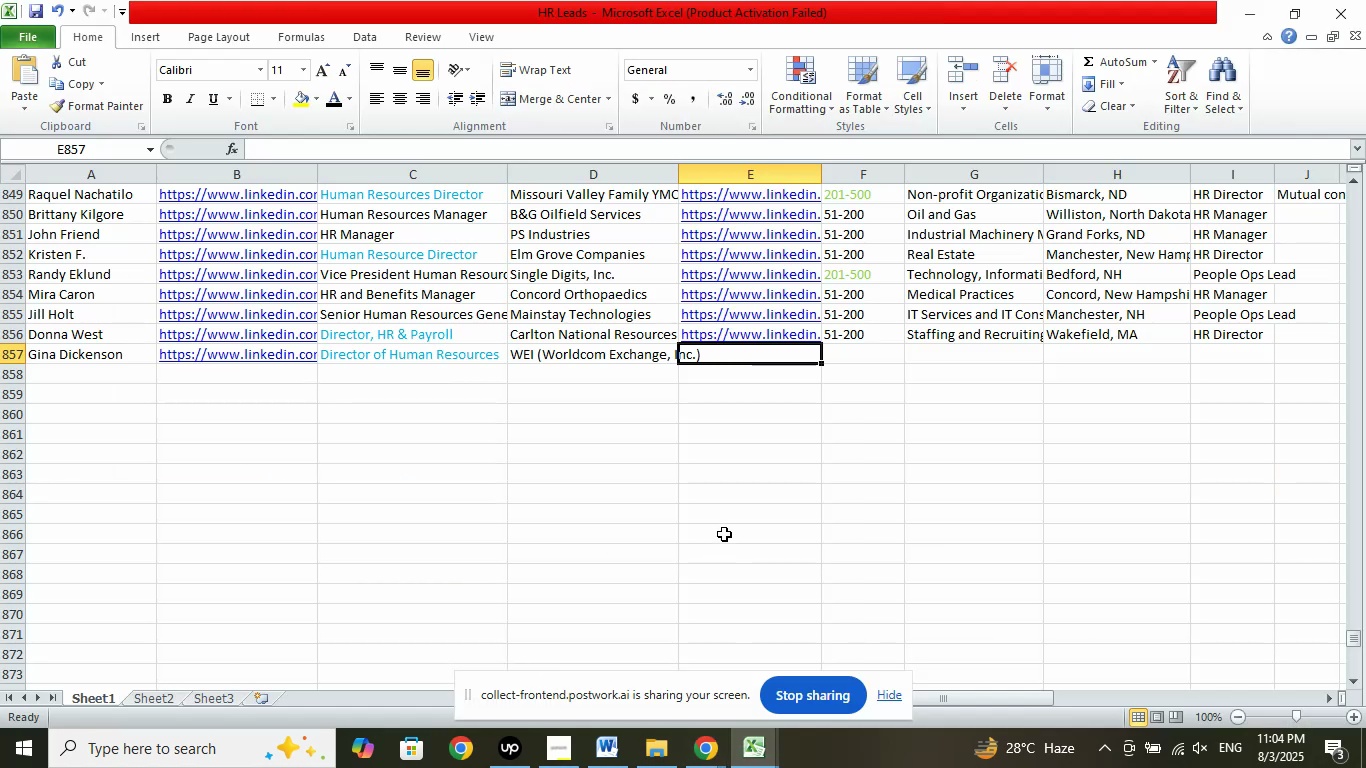 
scroll: coordinate [731, 495], scroll_direction: down, amount: 1.0
 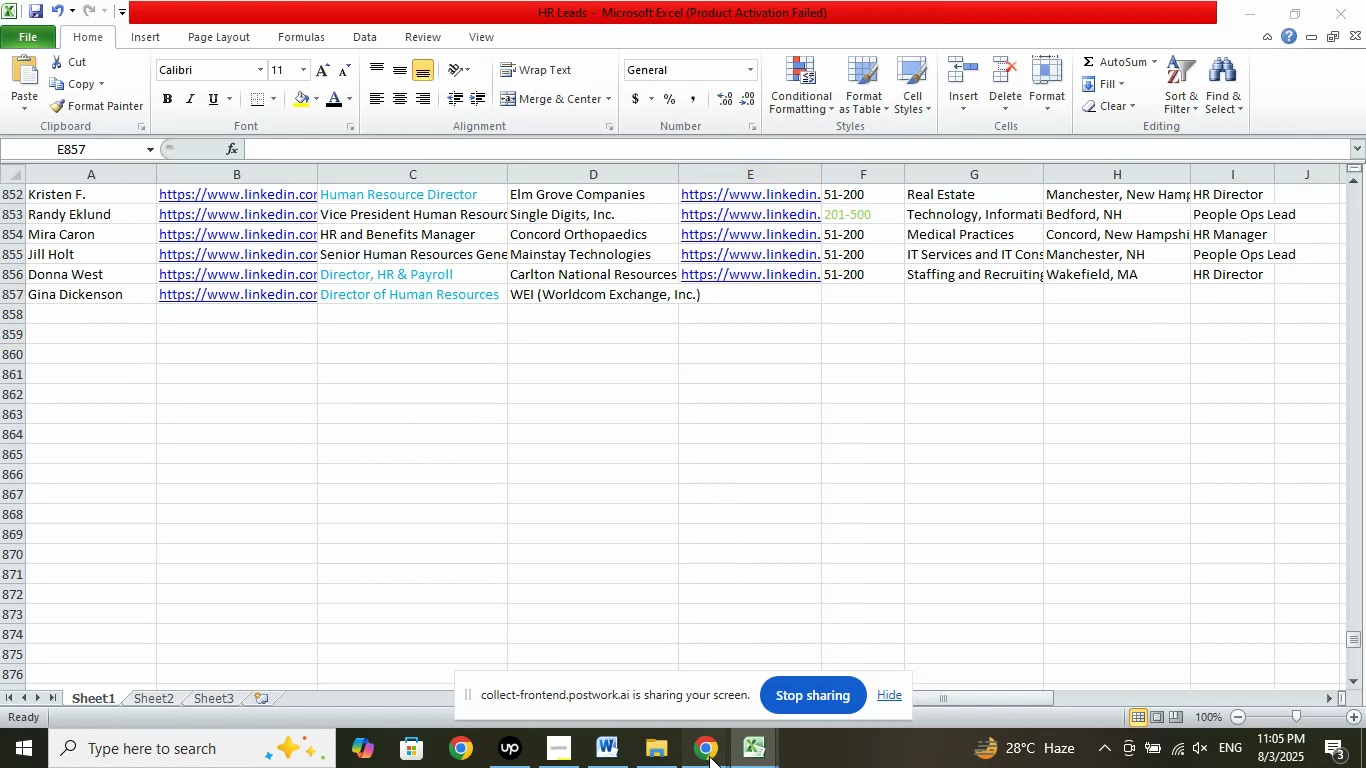 
double_click([587, 666])
 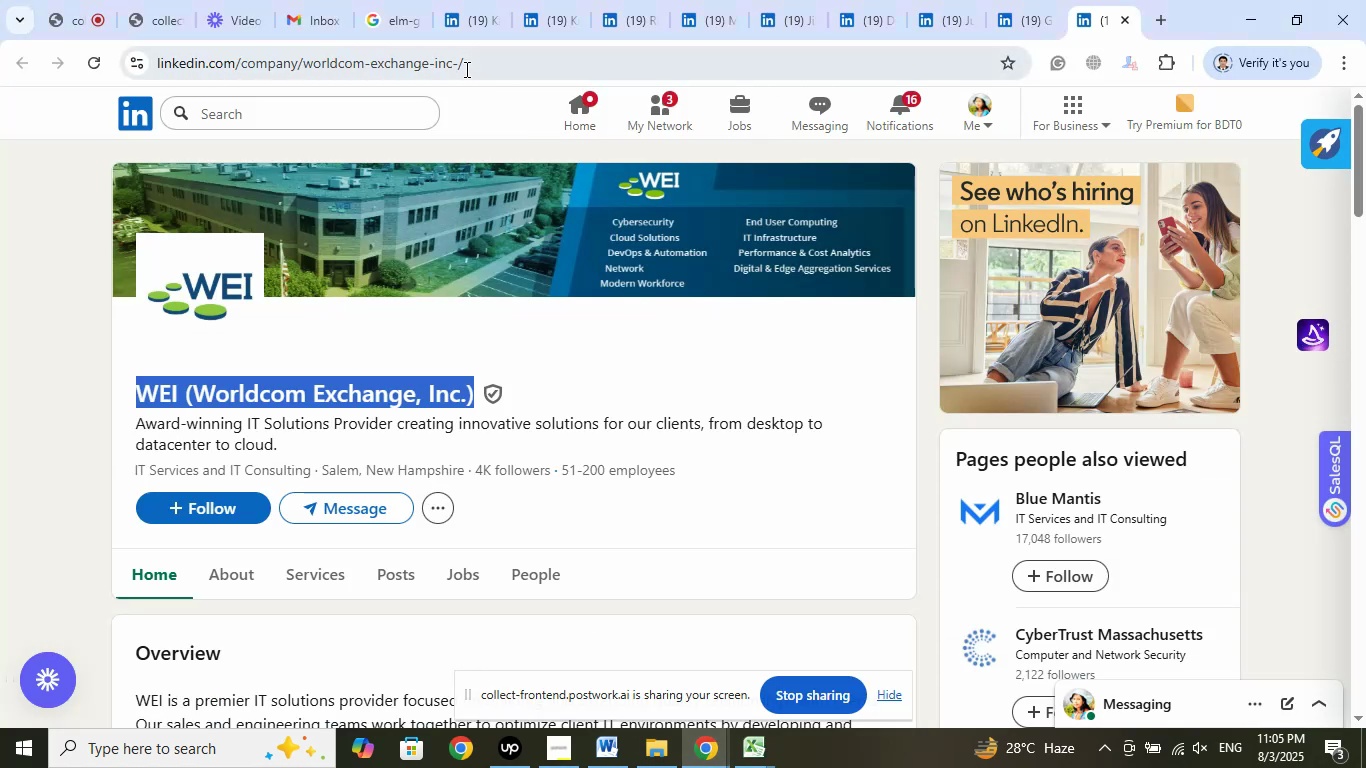 
left_click([473, 63])
 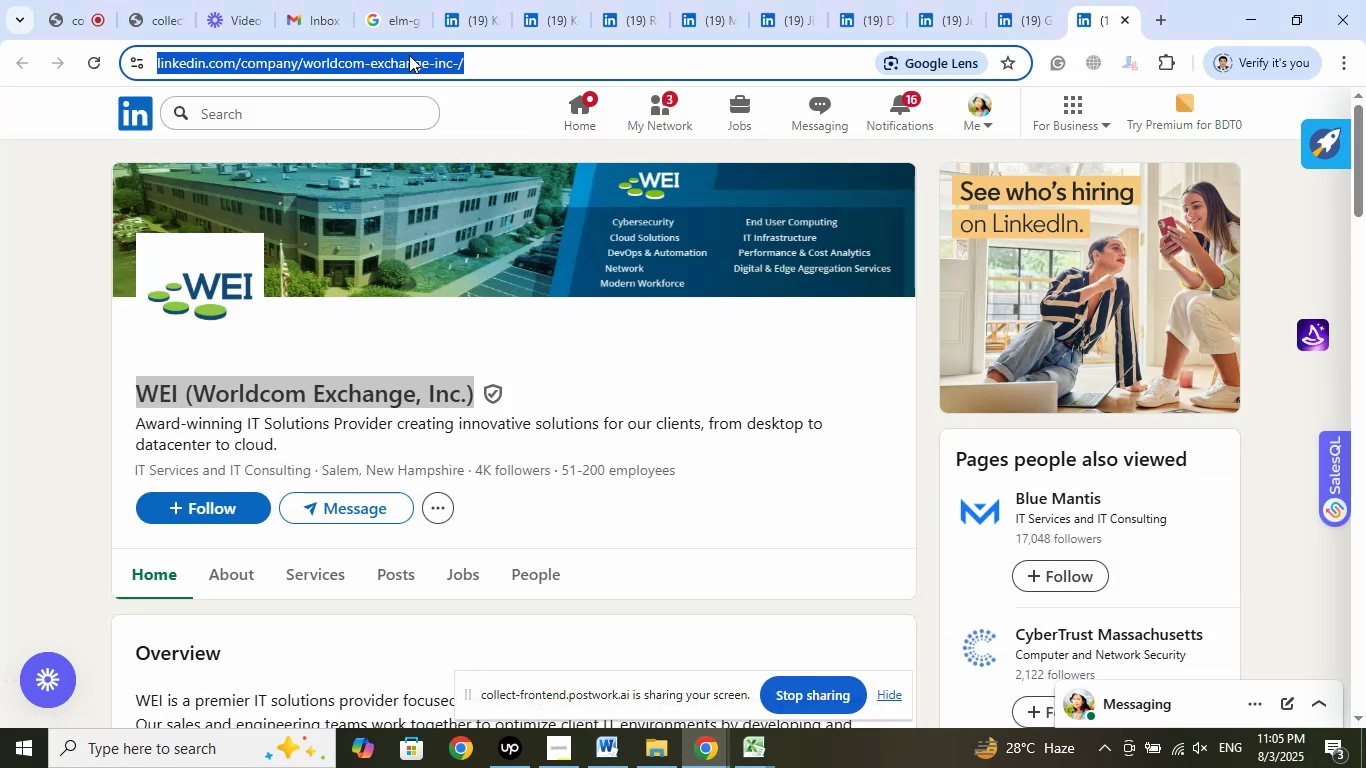 
right_click([409, 55])
 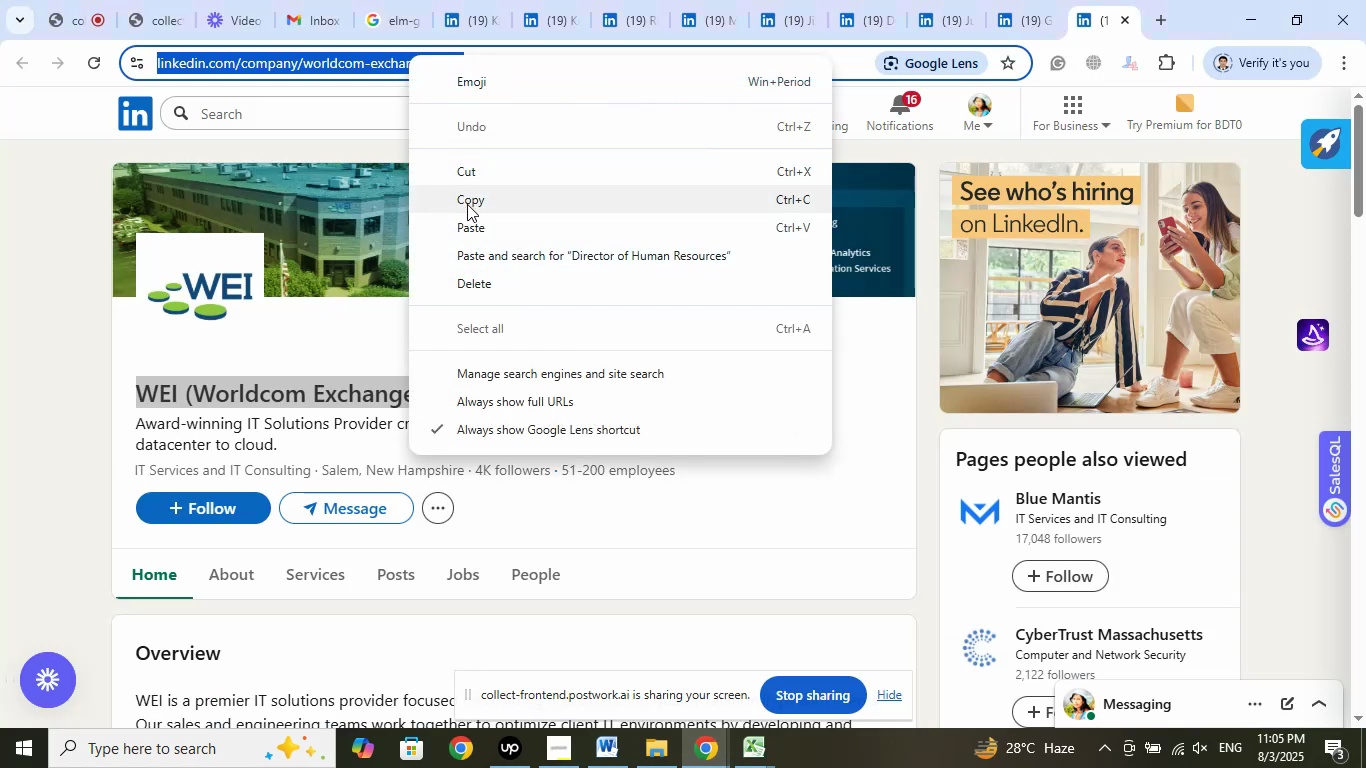 
left_click([470, 205])
 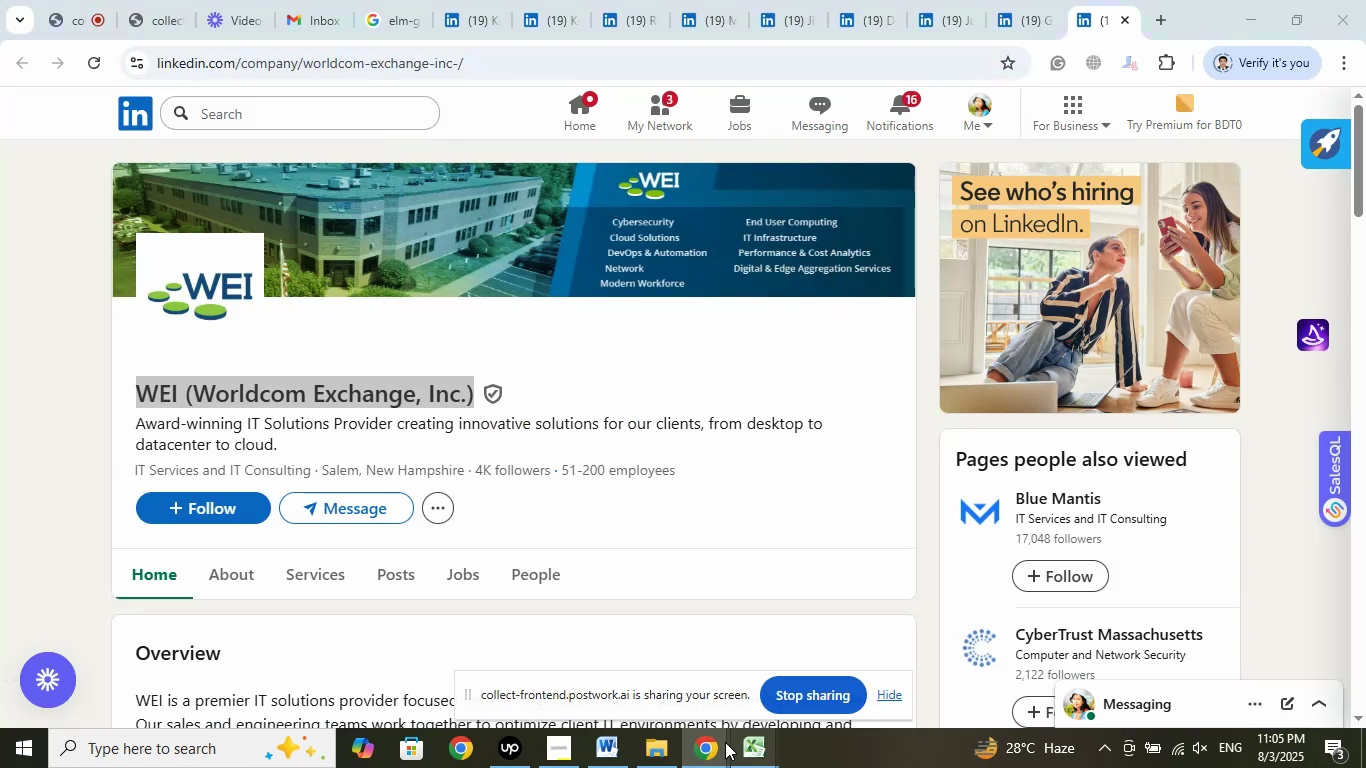 
double_click([666, 691])
 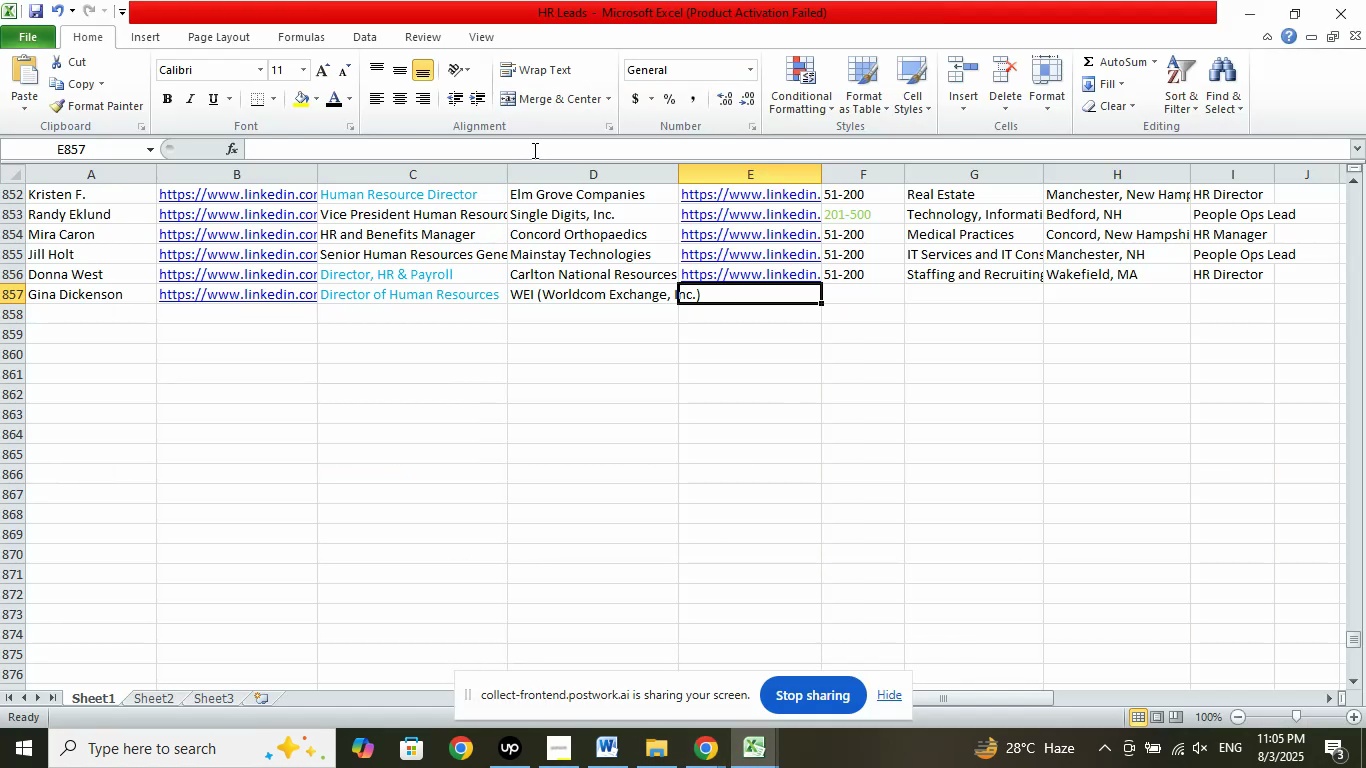 
left_click([532, 150])
 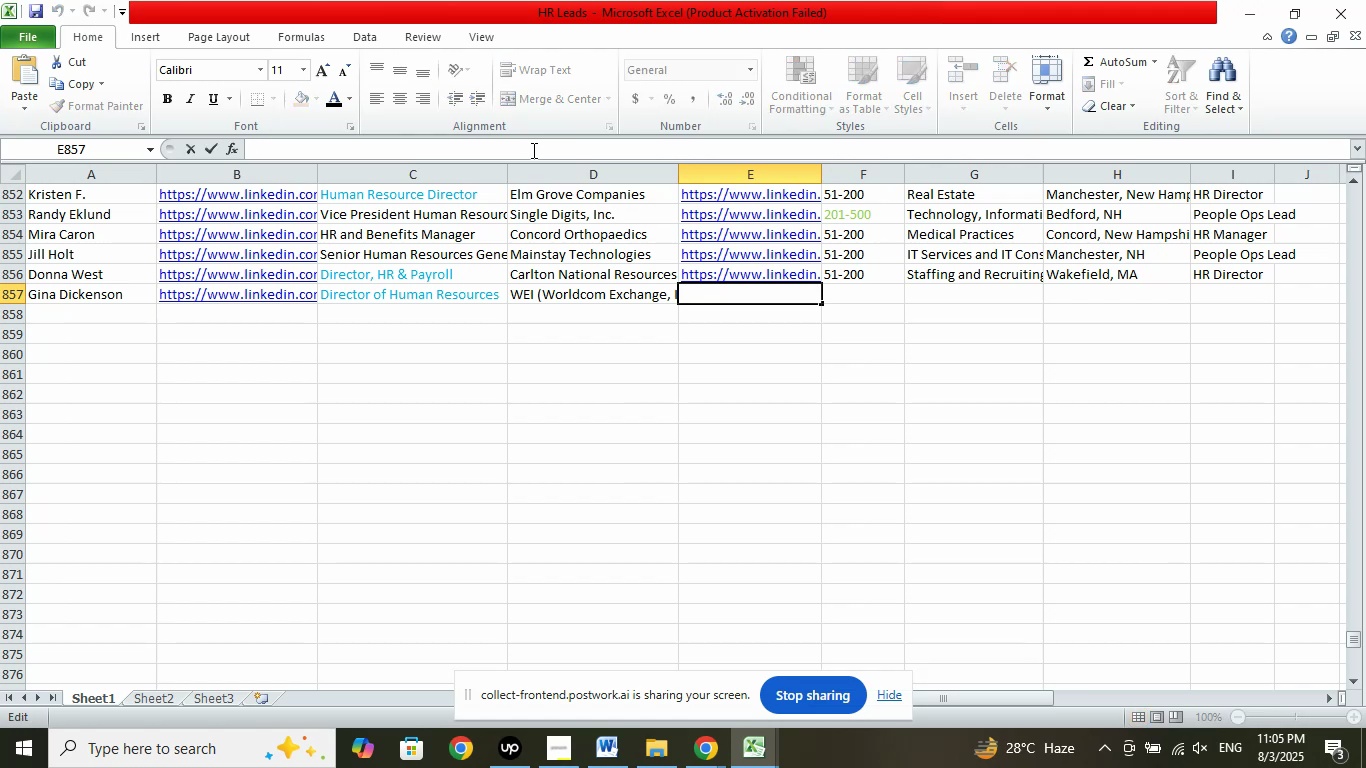 
right_click([532, 150])
 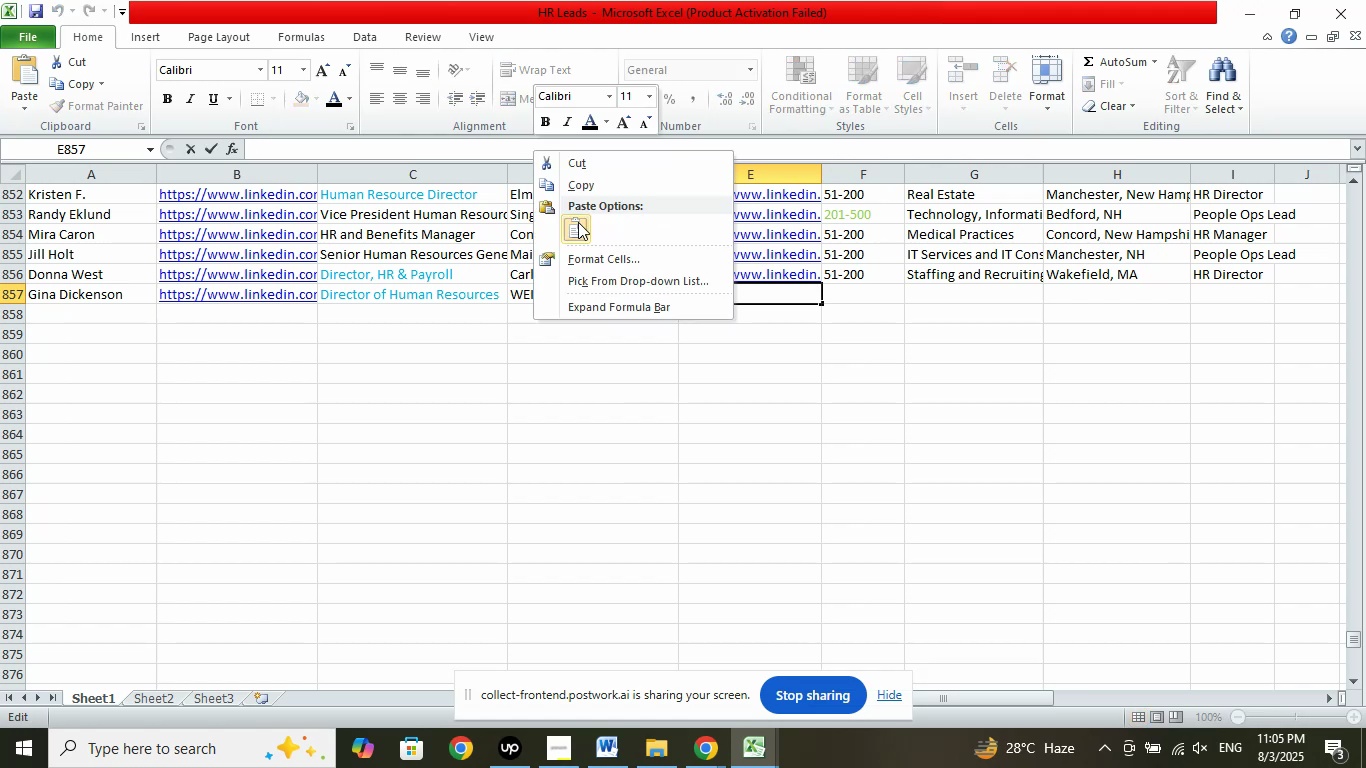 
left_click([578, 222])
 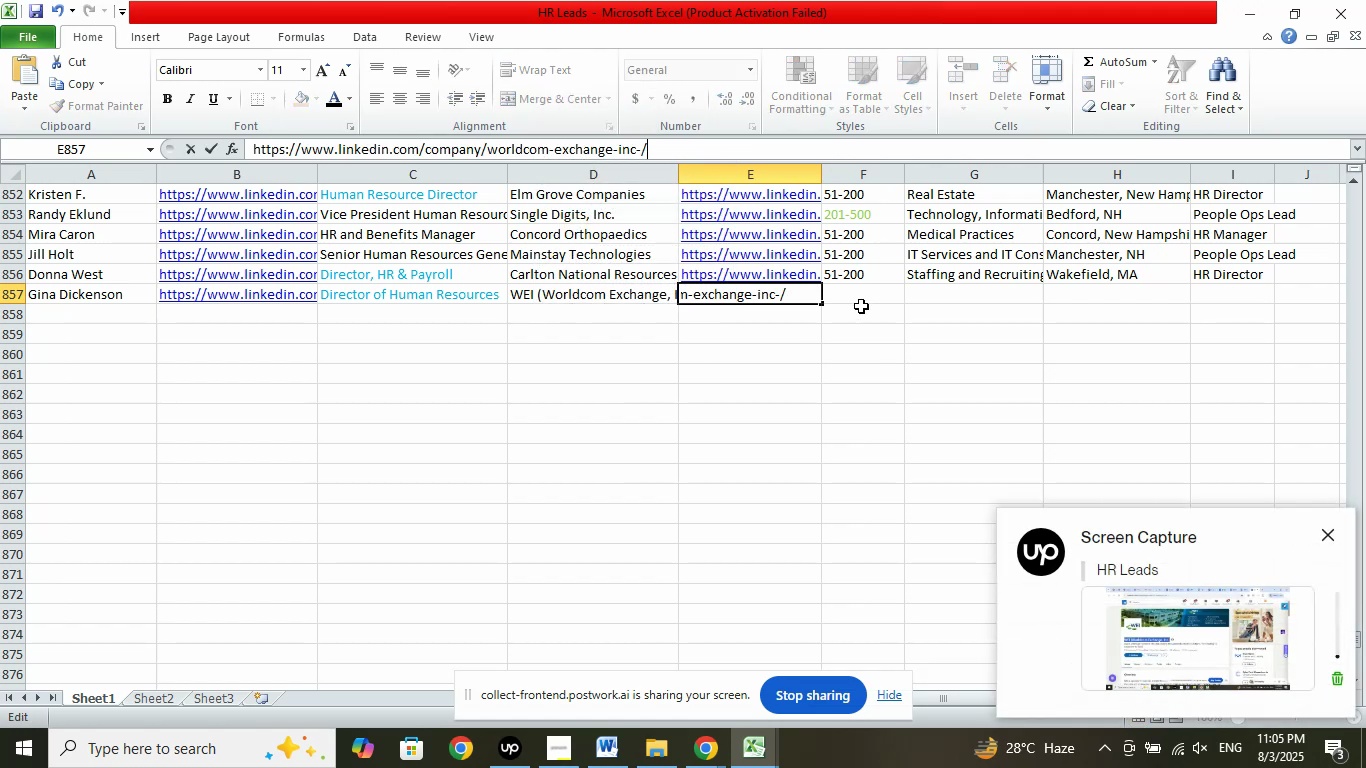 
left_click([861, 300])
 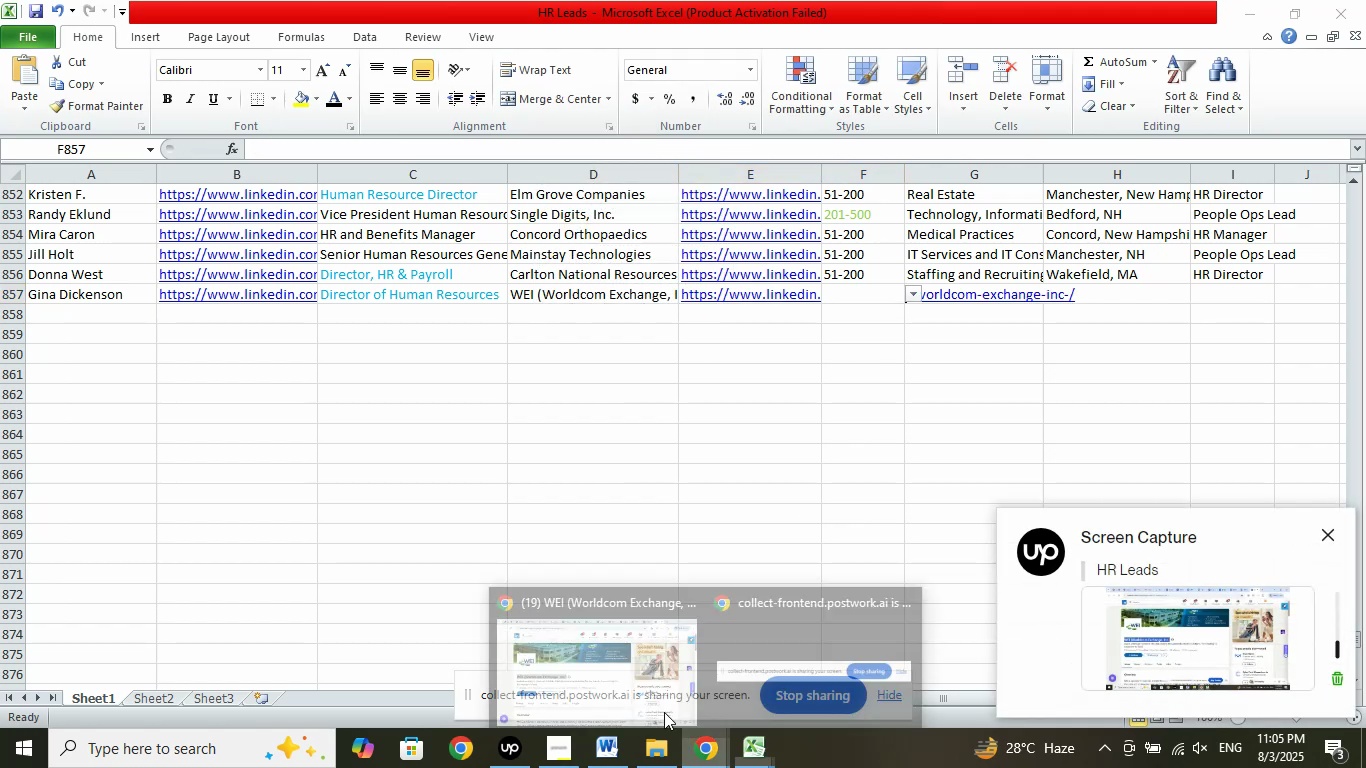 
left_click([609, 638])
 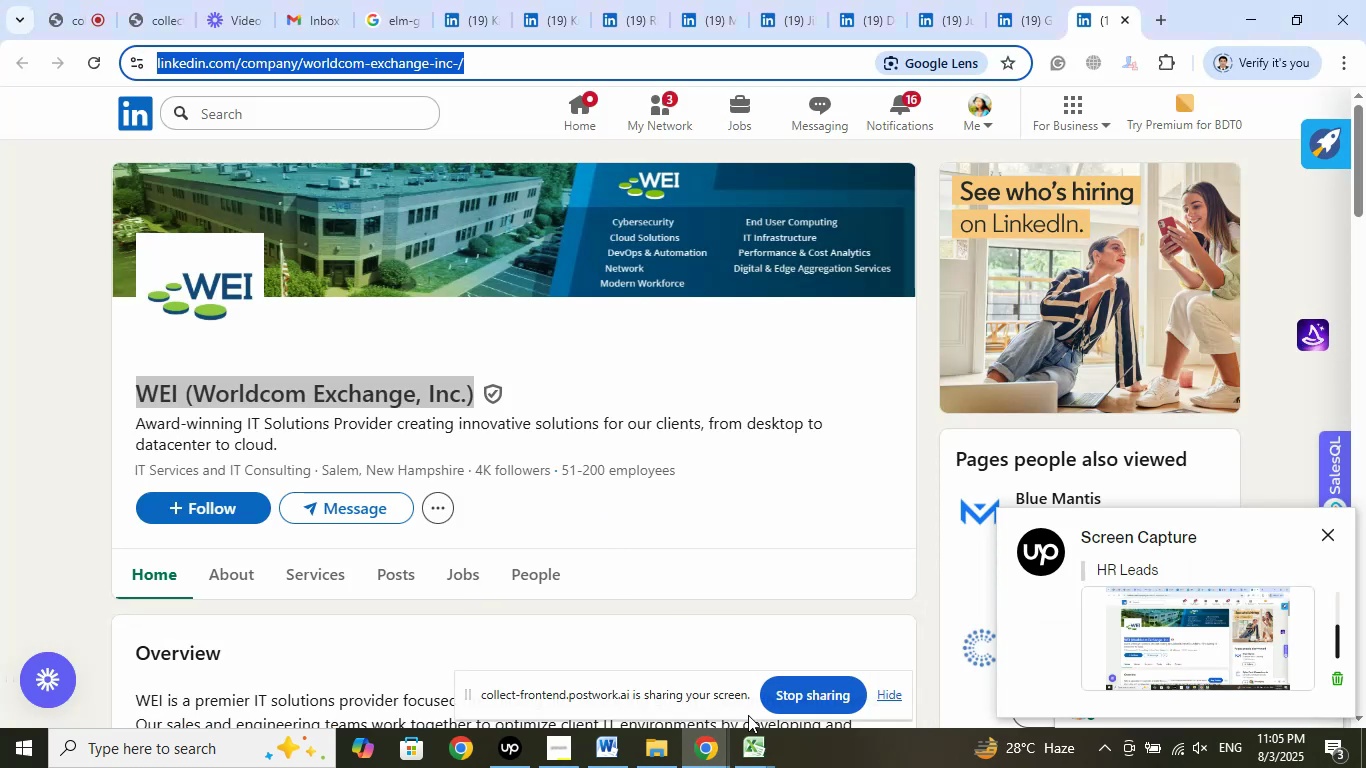 
left_click([743, 745])
 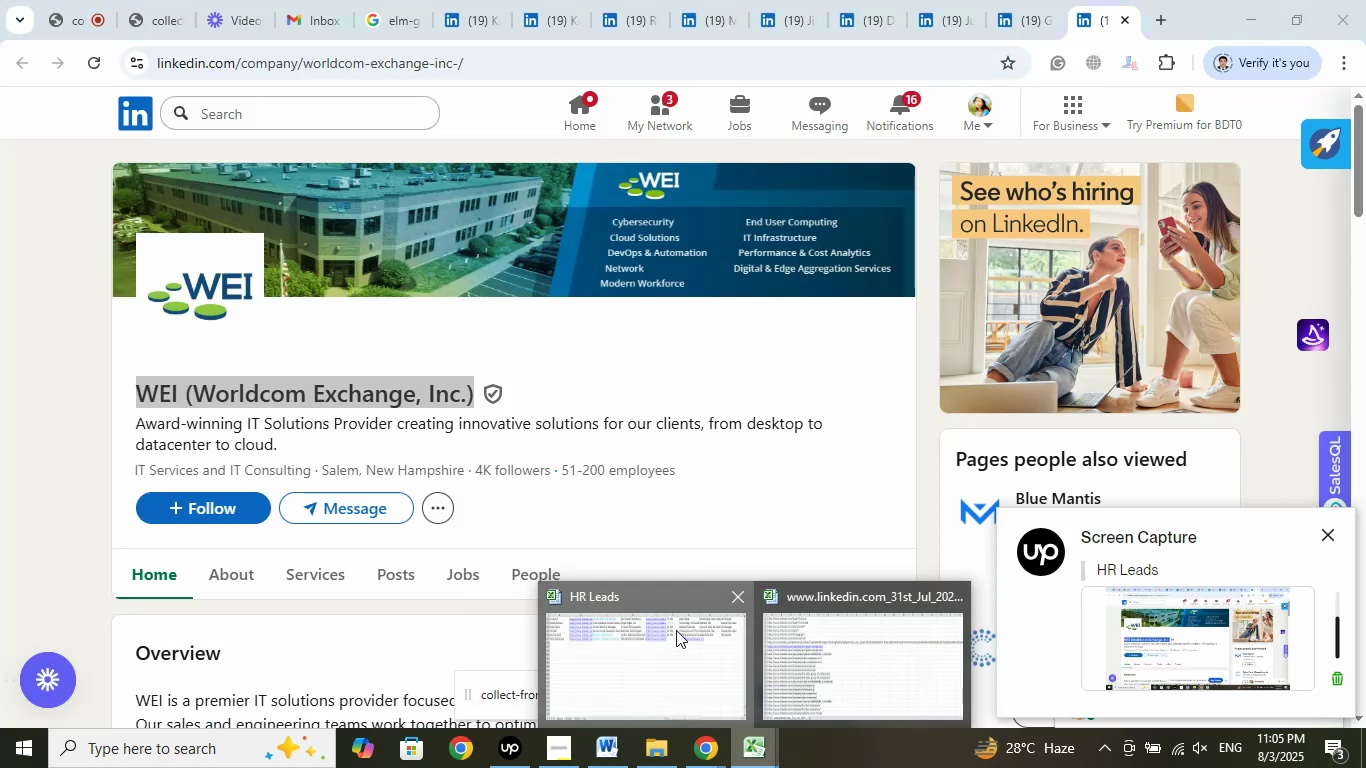 
double_click([676, 630])
 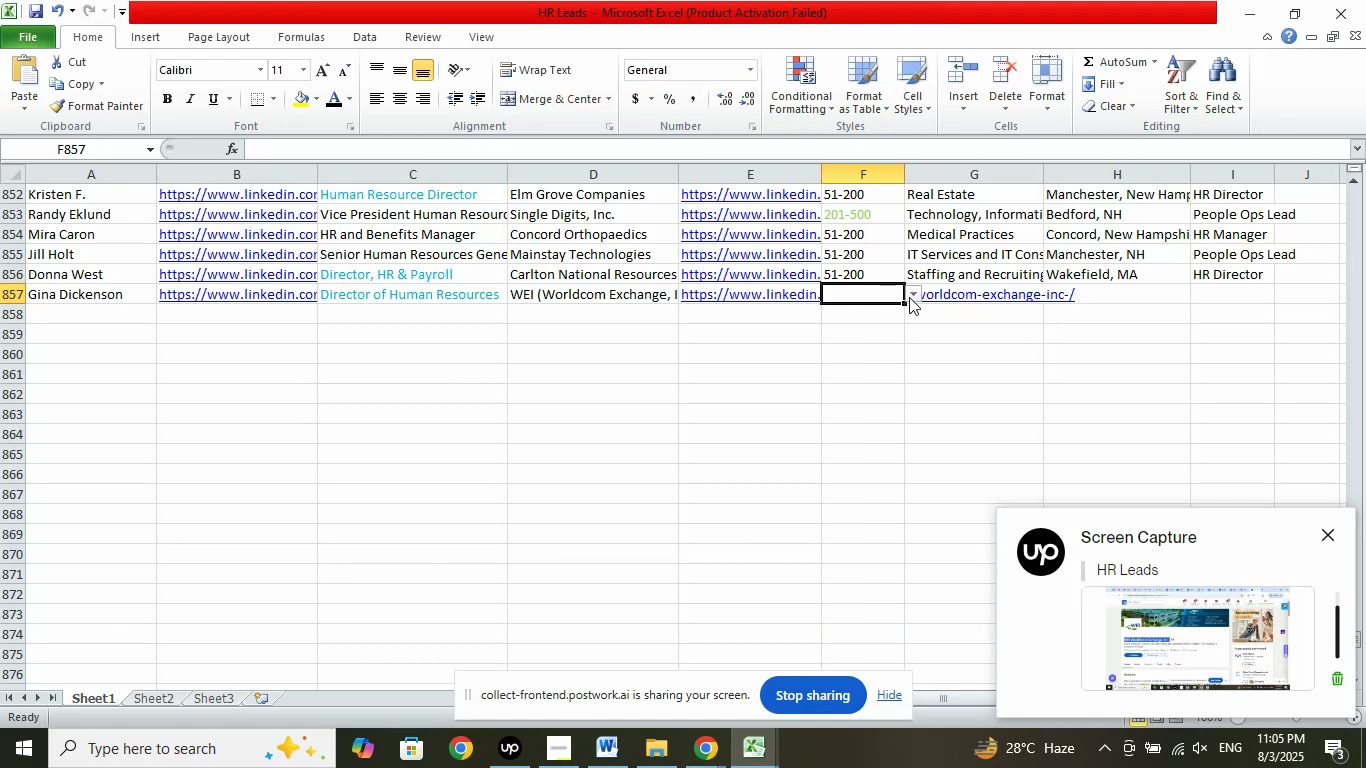 
left_click([907, 295])
 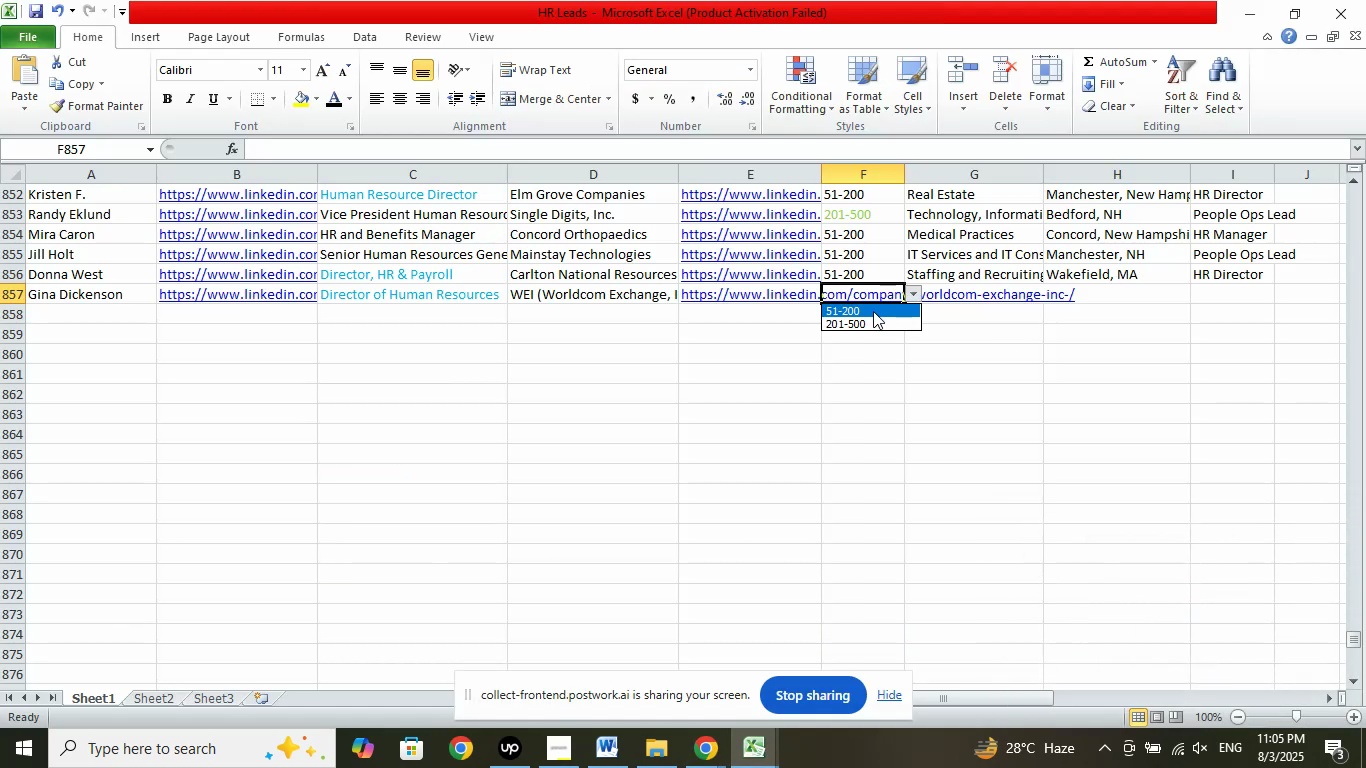 
left_click([873, 311])
 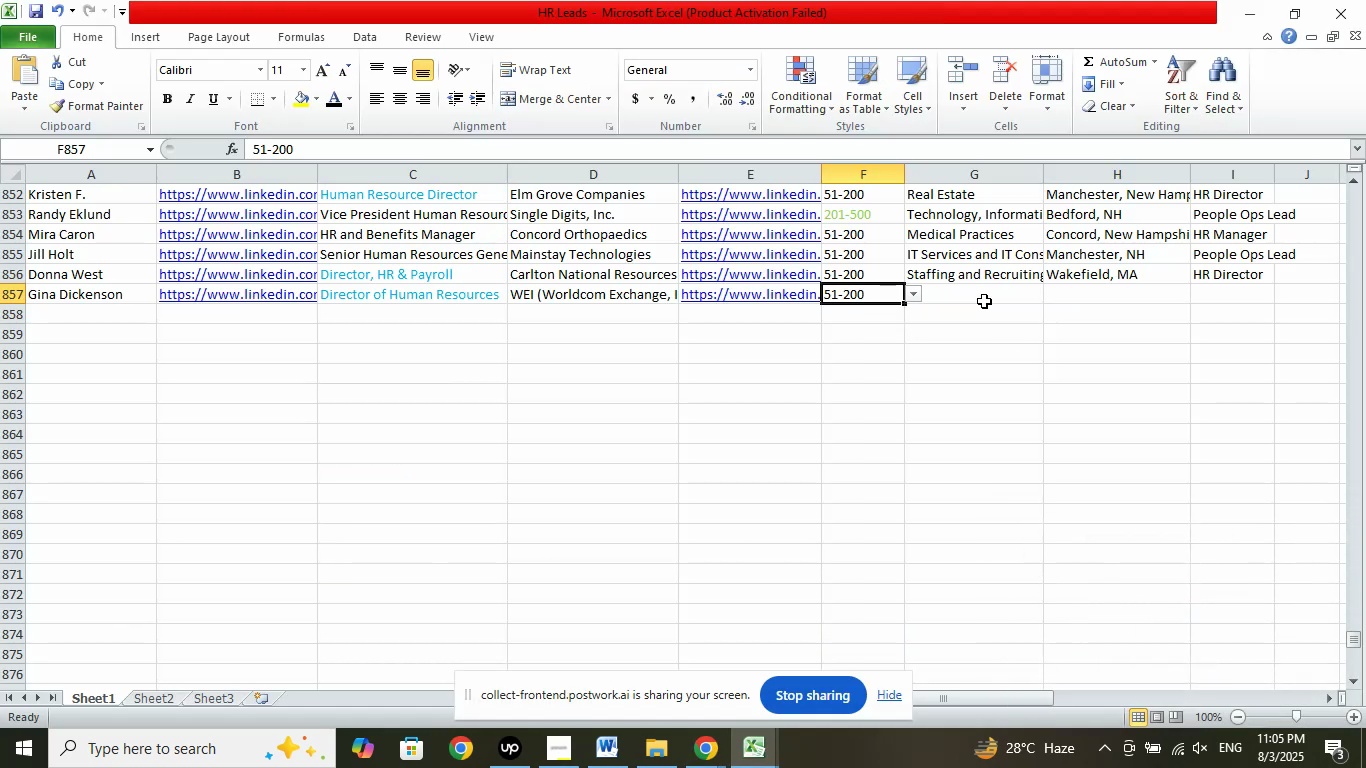 
left_click([984, 301])
 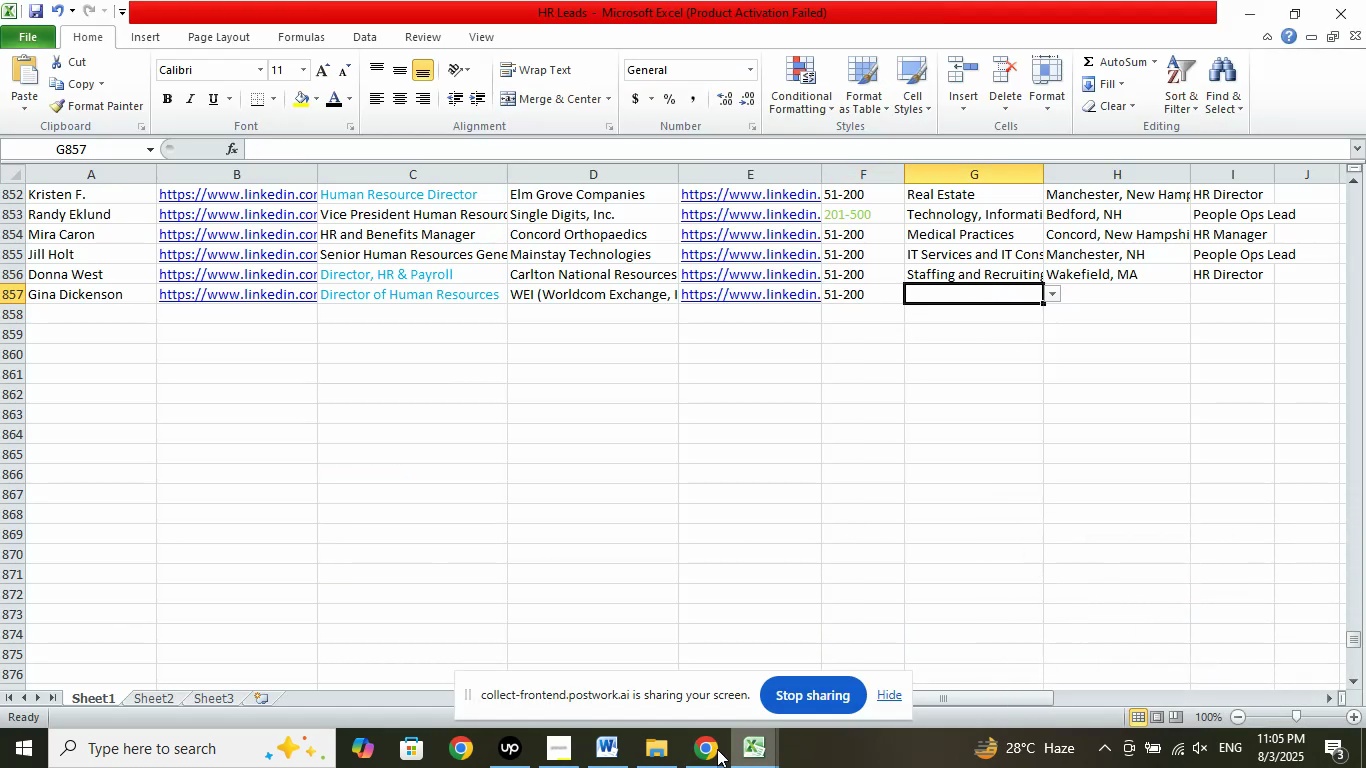 
left_click([712, 748])
 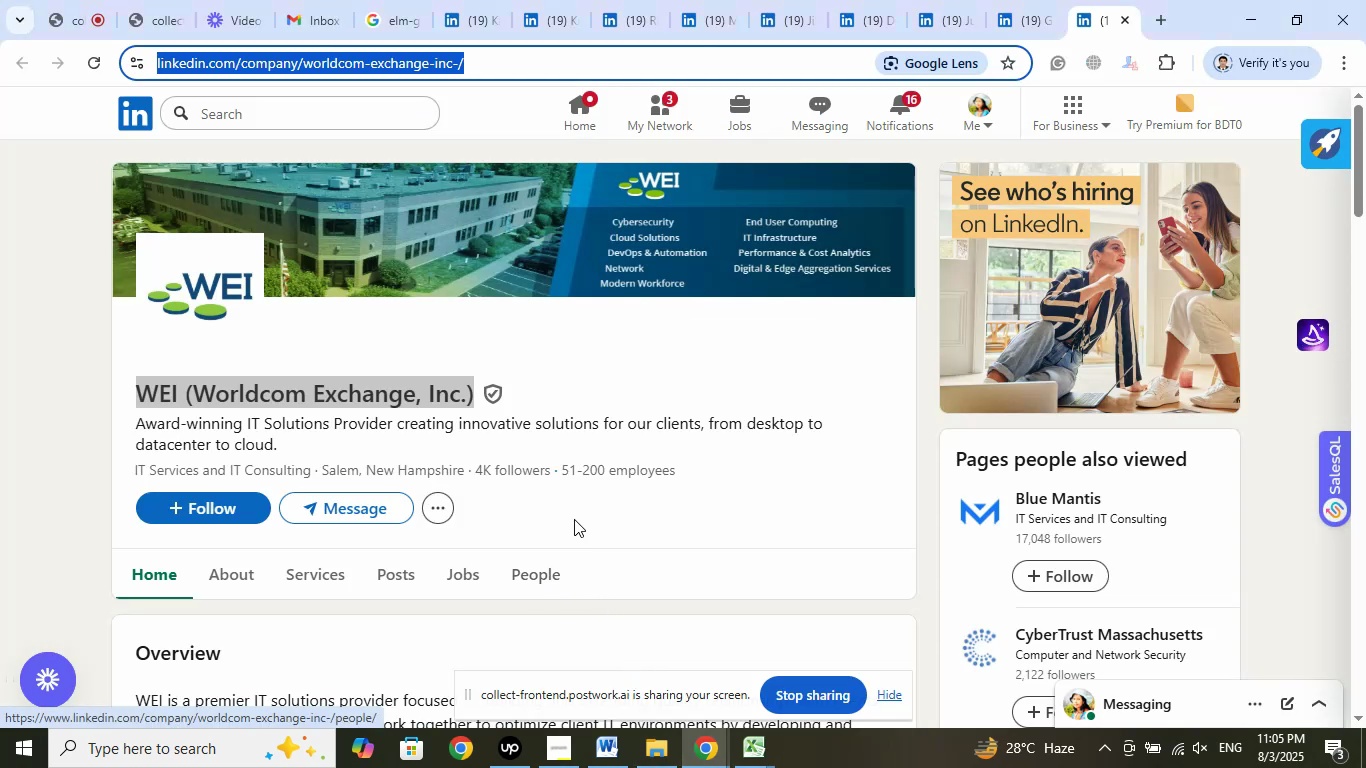 
scroll: coordinate [586, 510], scroll_direction: down, amount: 2.0
 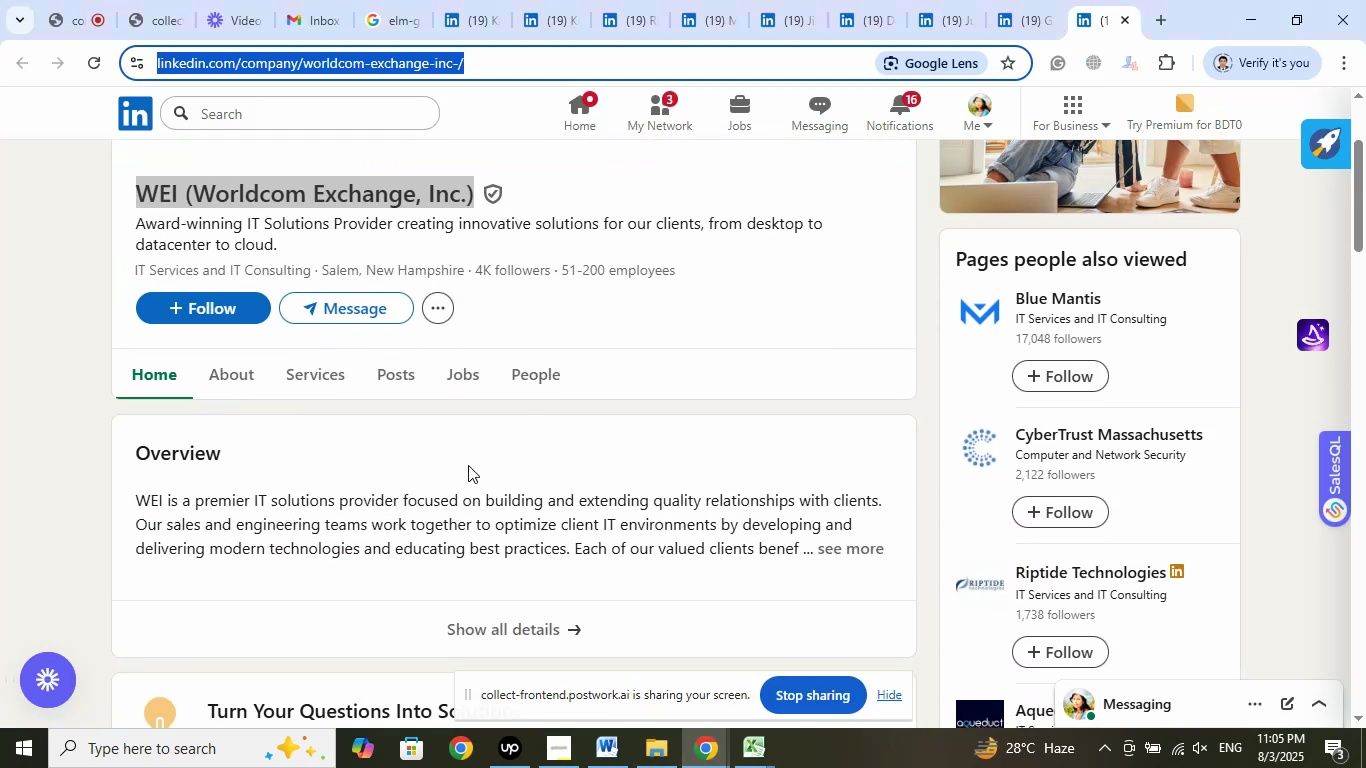 
wait(11.61)
 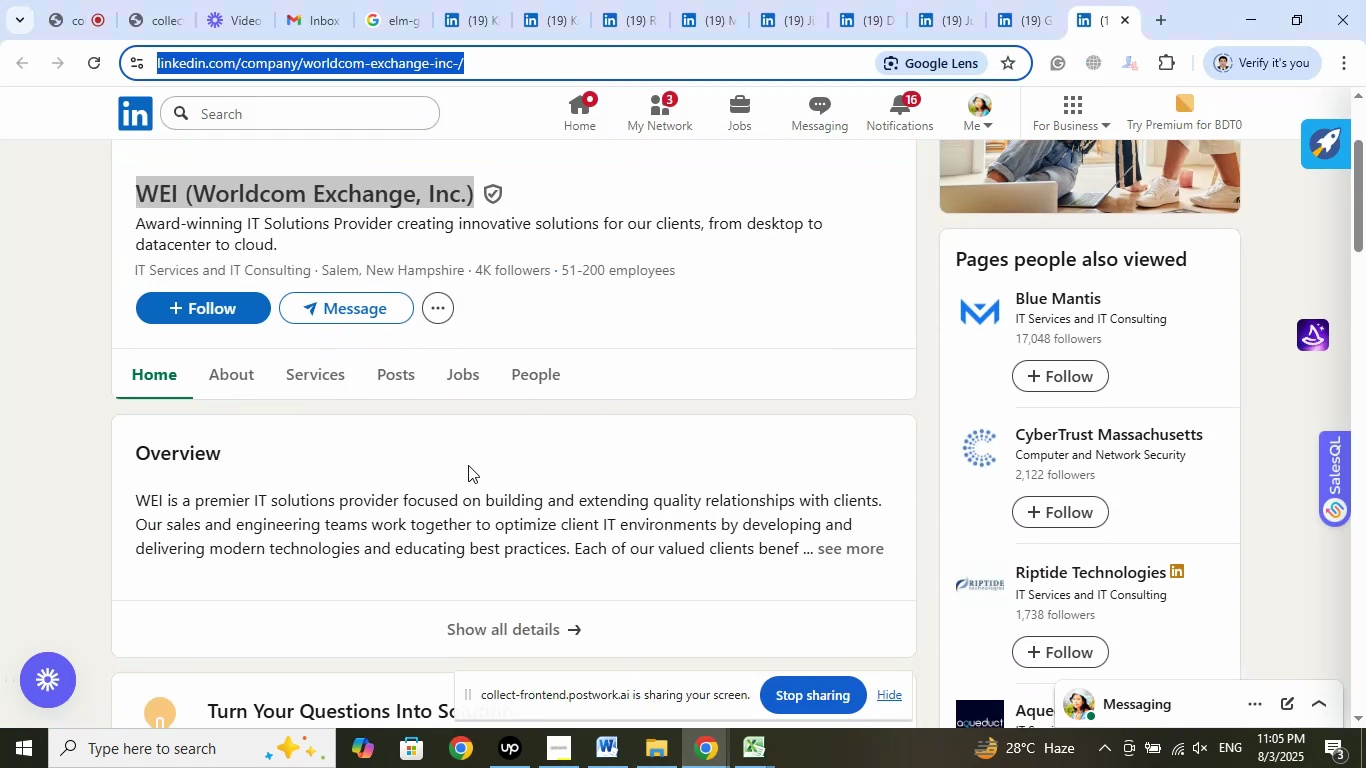 
left_click([480, 297])
 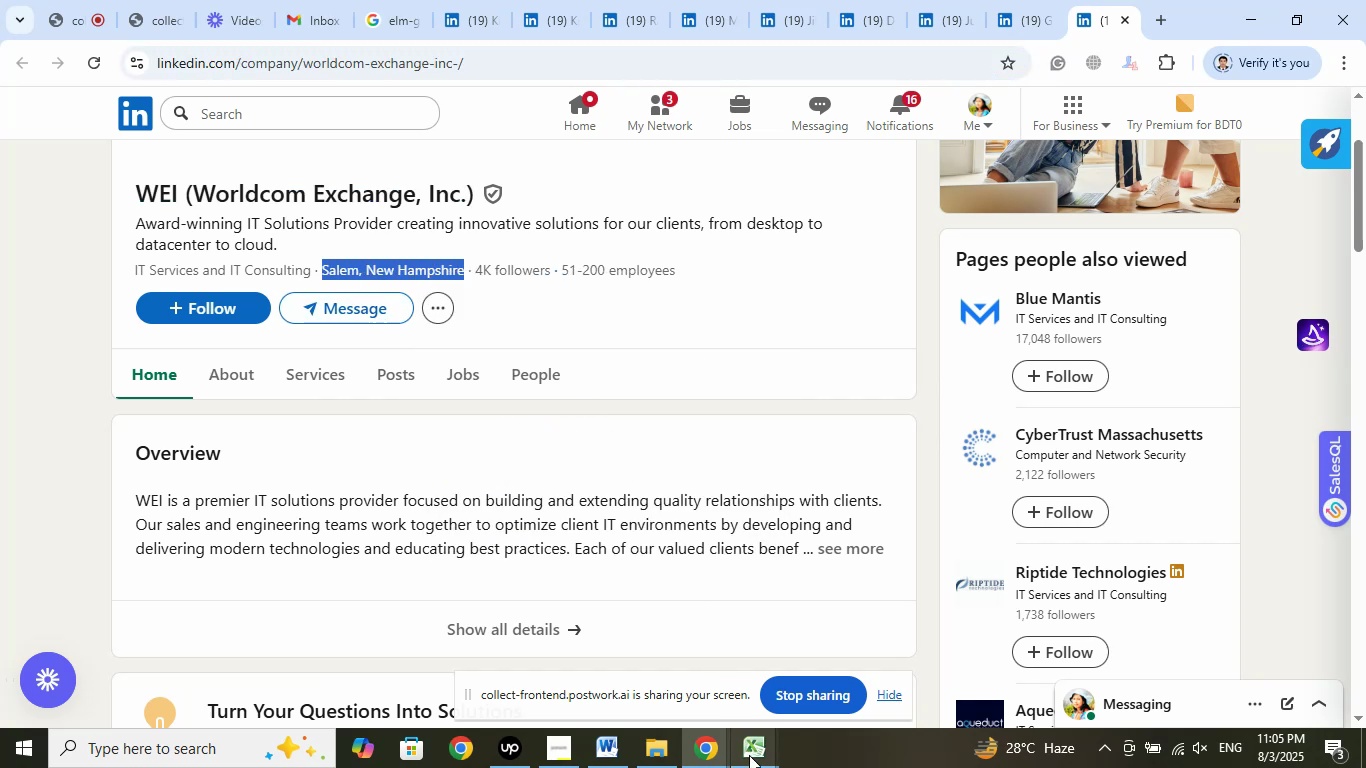 
left_click([674, 664])
 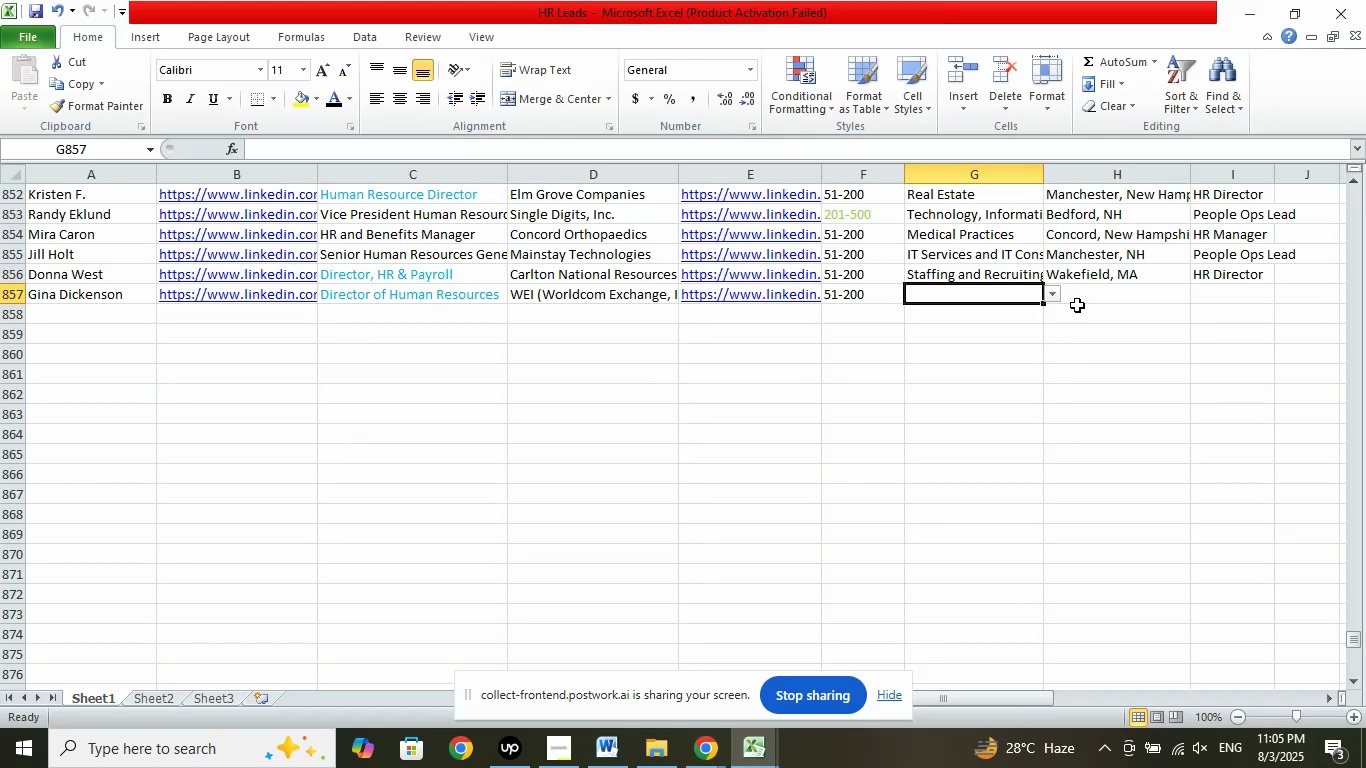 
left_click([1082, 294])
 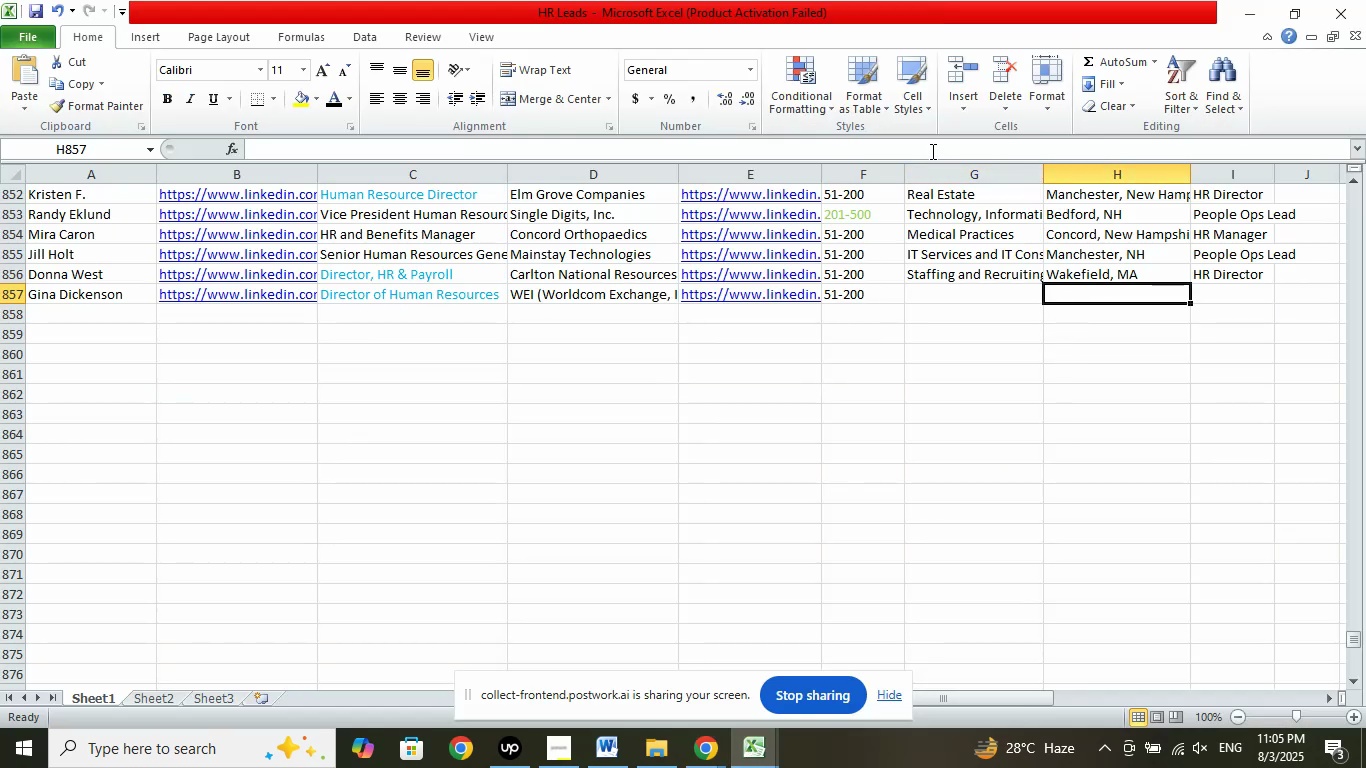 
left_click([931, 148])
 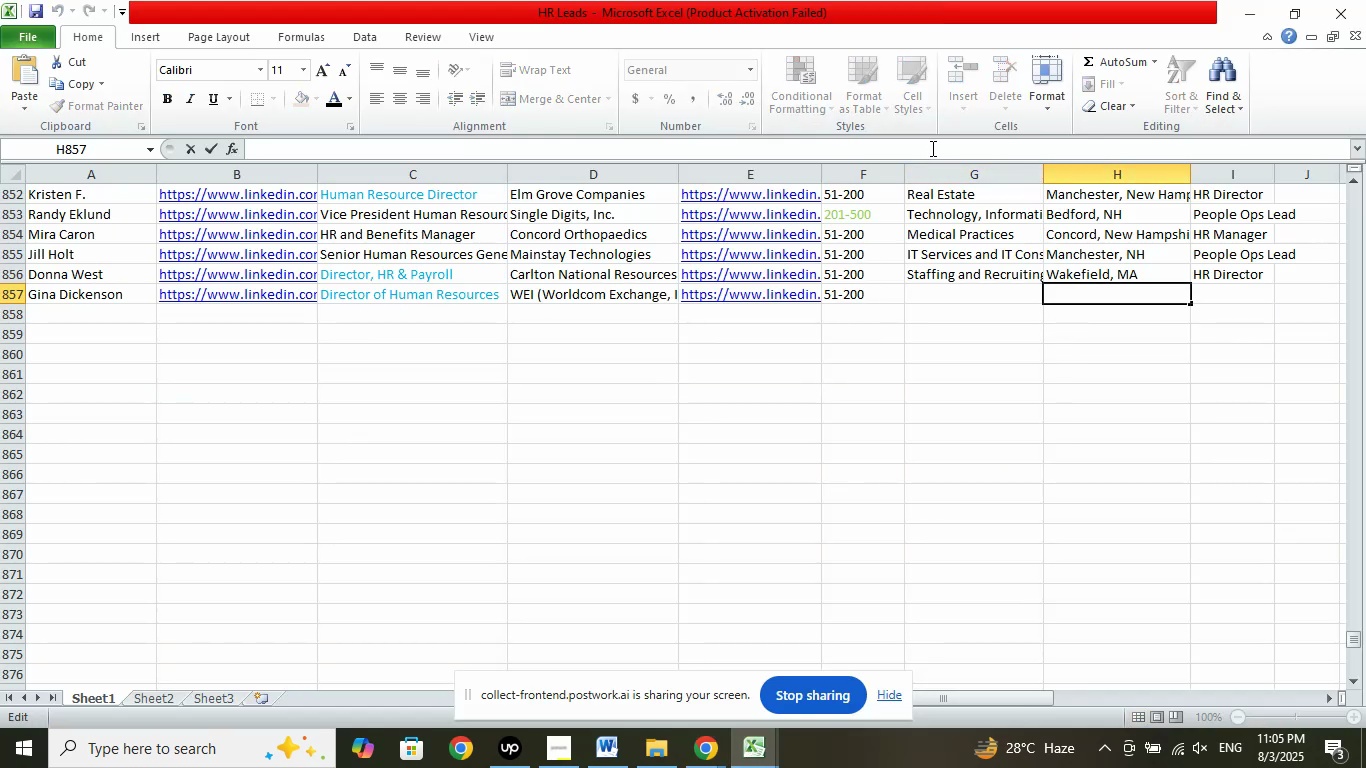 
right_click([931, 148])
 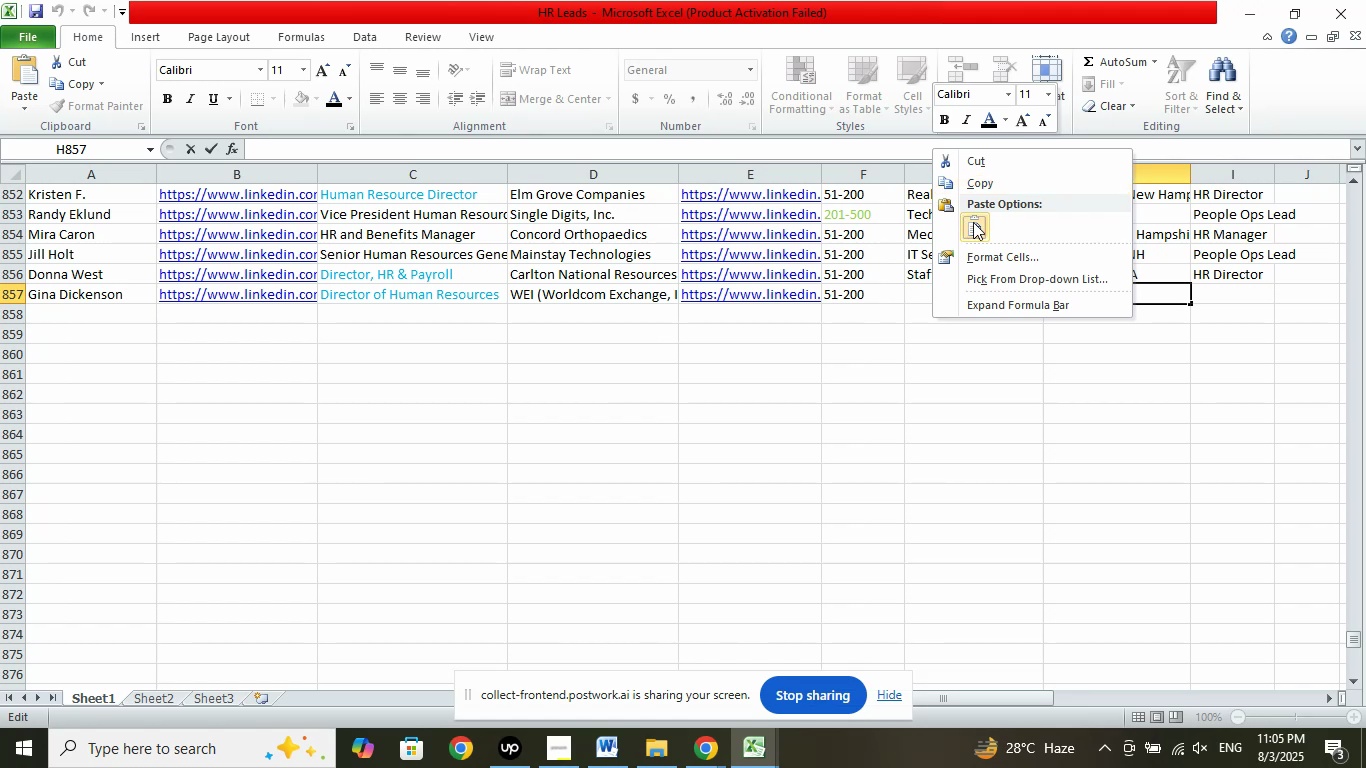 
left_click([974, 222])
 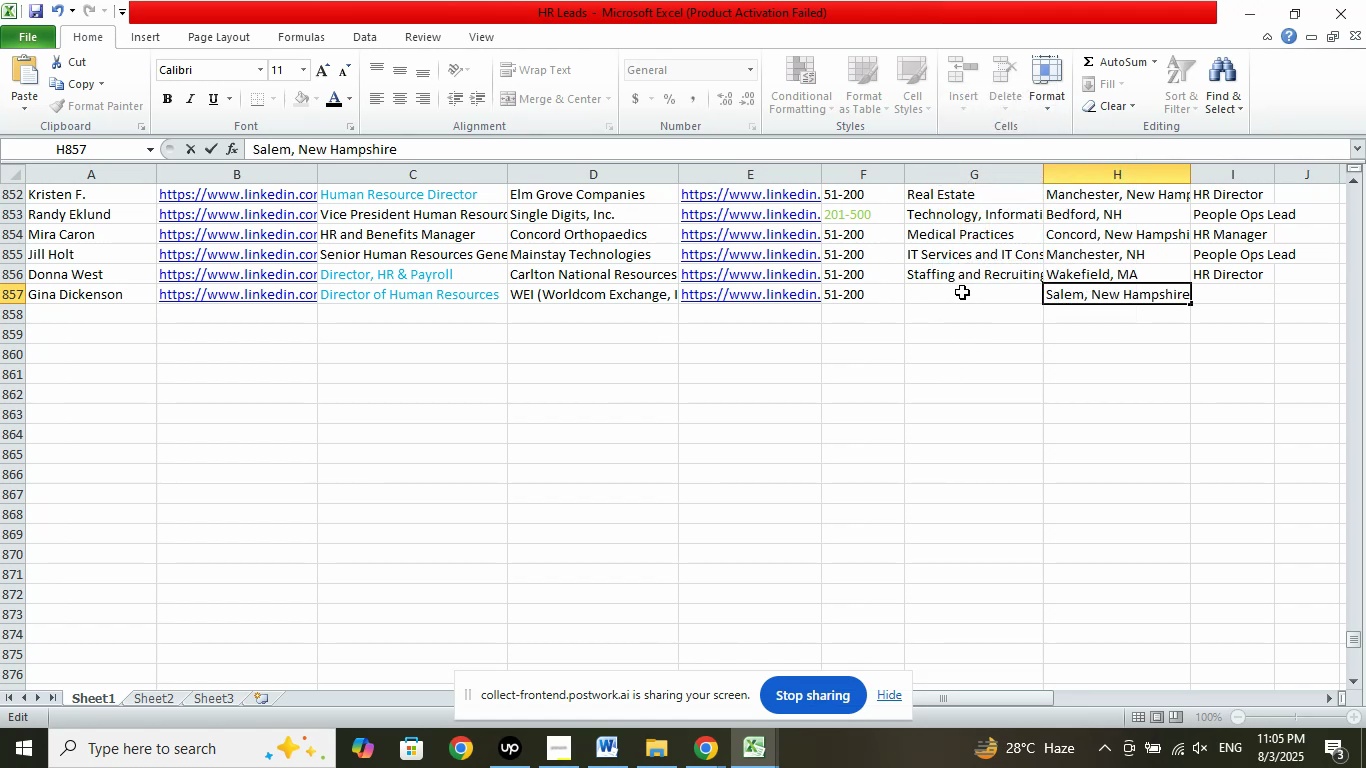 
left_click([962, 292])
 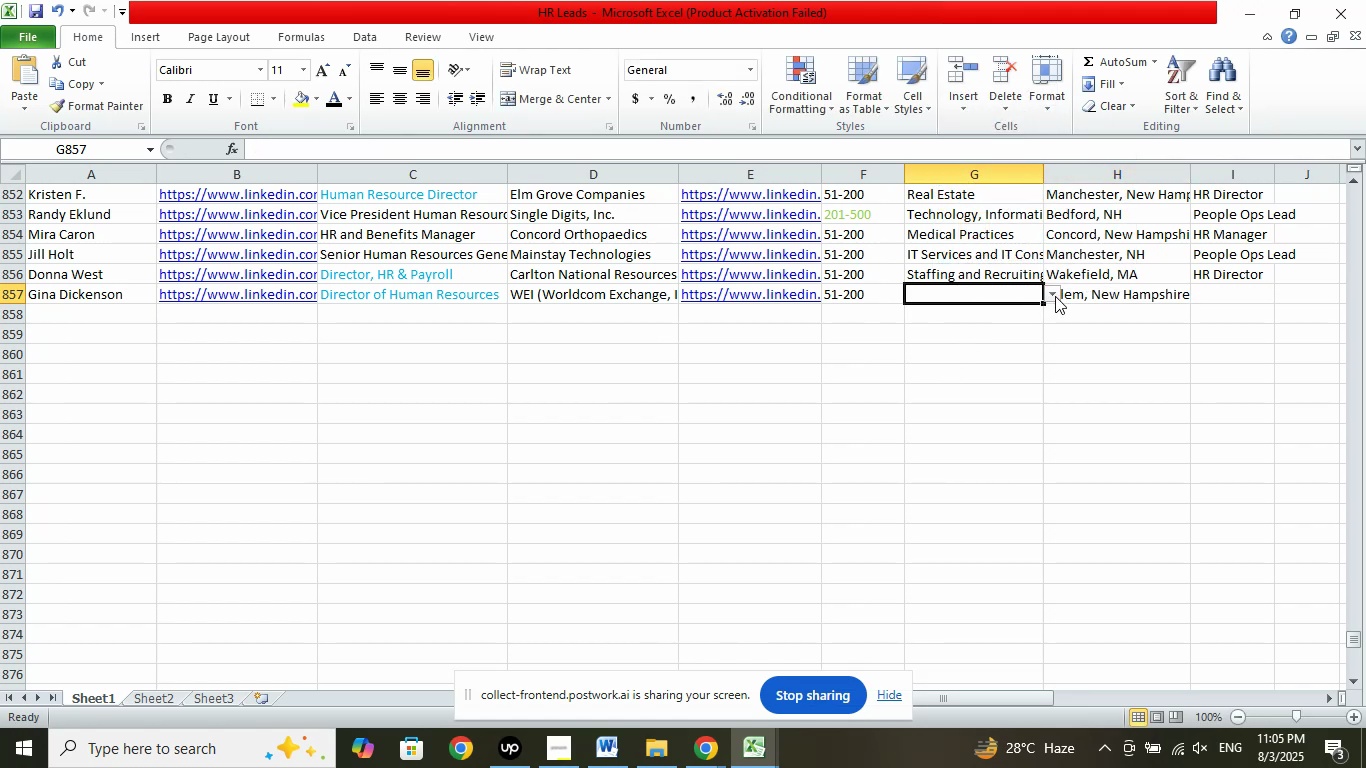 
left_click([1055, 296])
 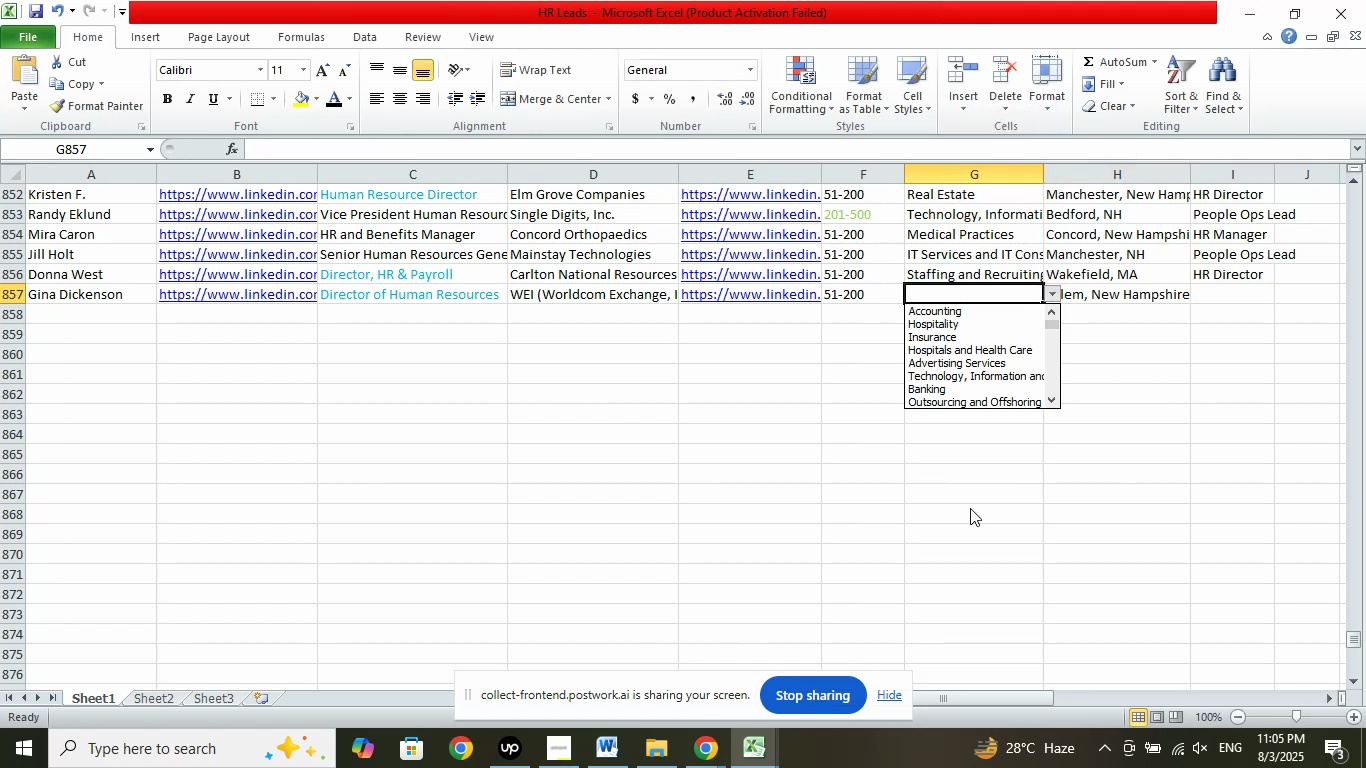 
key(ArrowDown)
 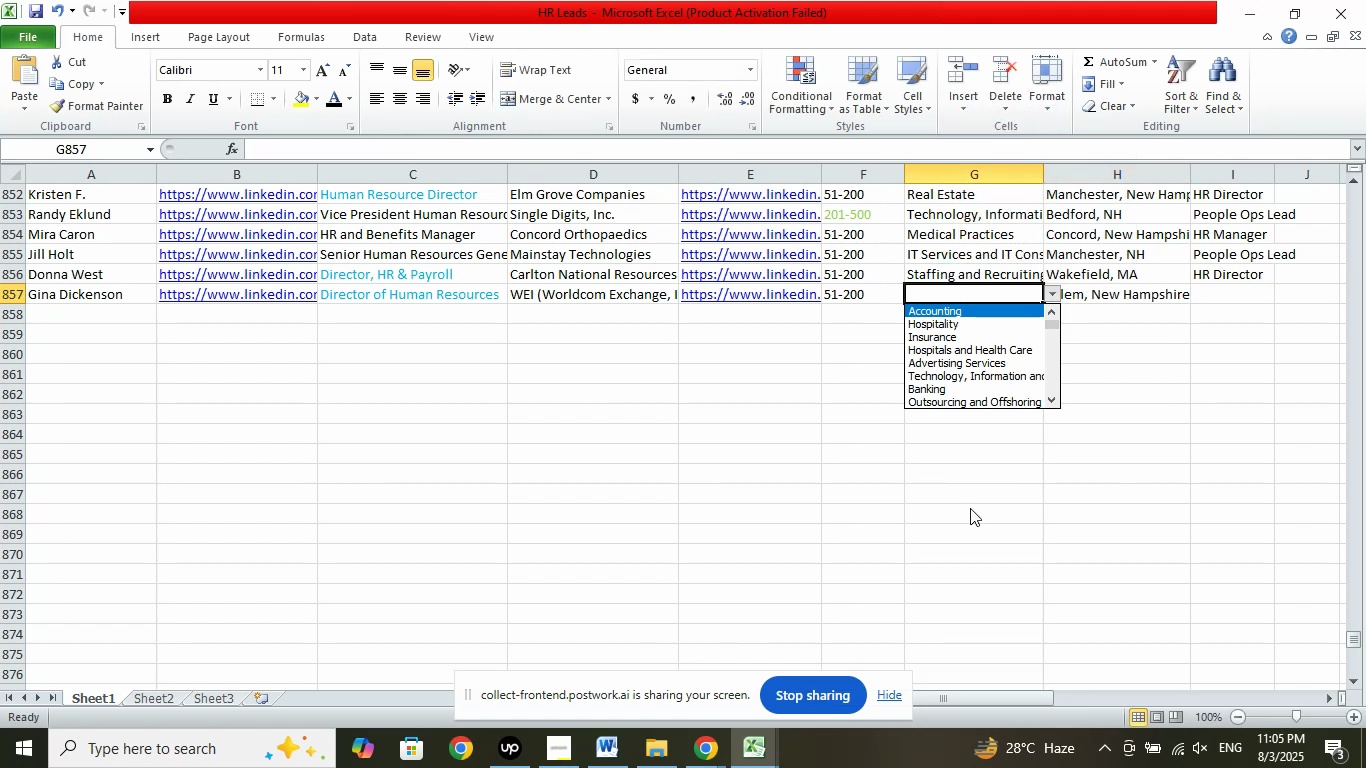 
key(ArrowDown)
 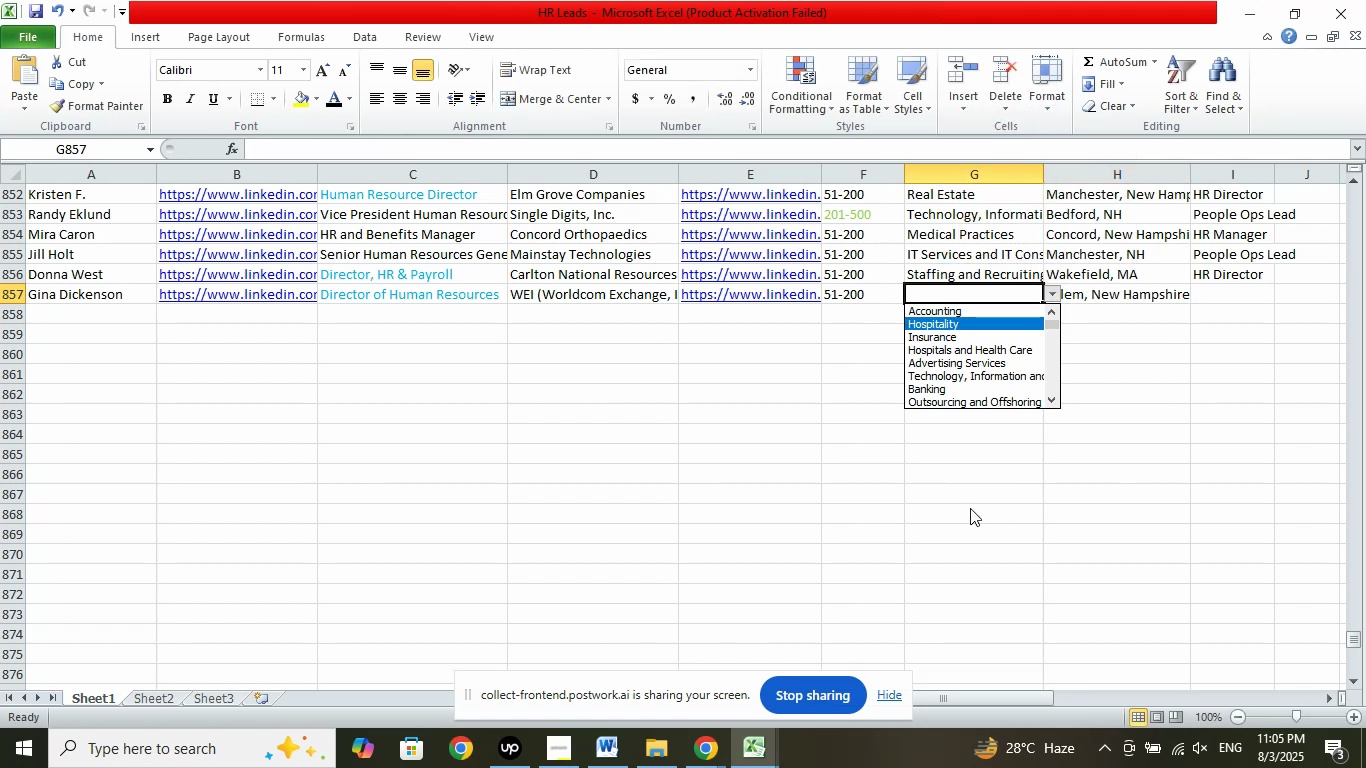 
key(ArrowDown)
 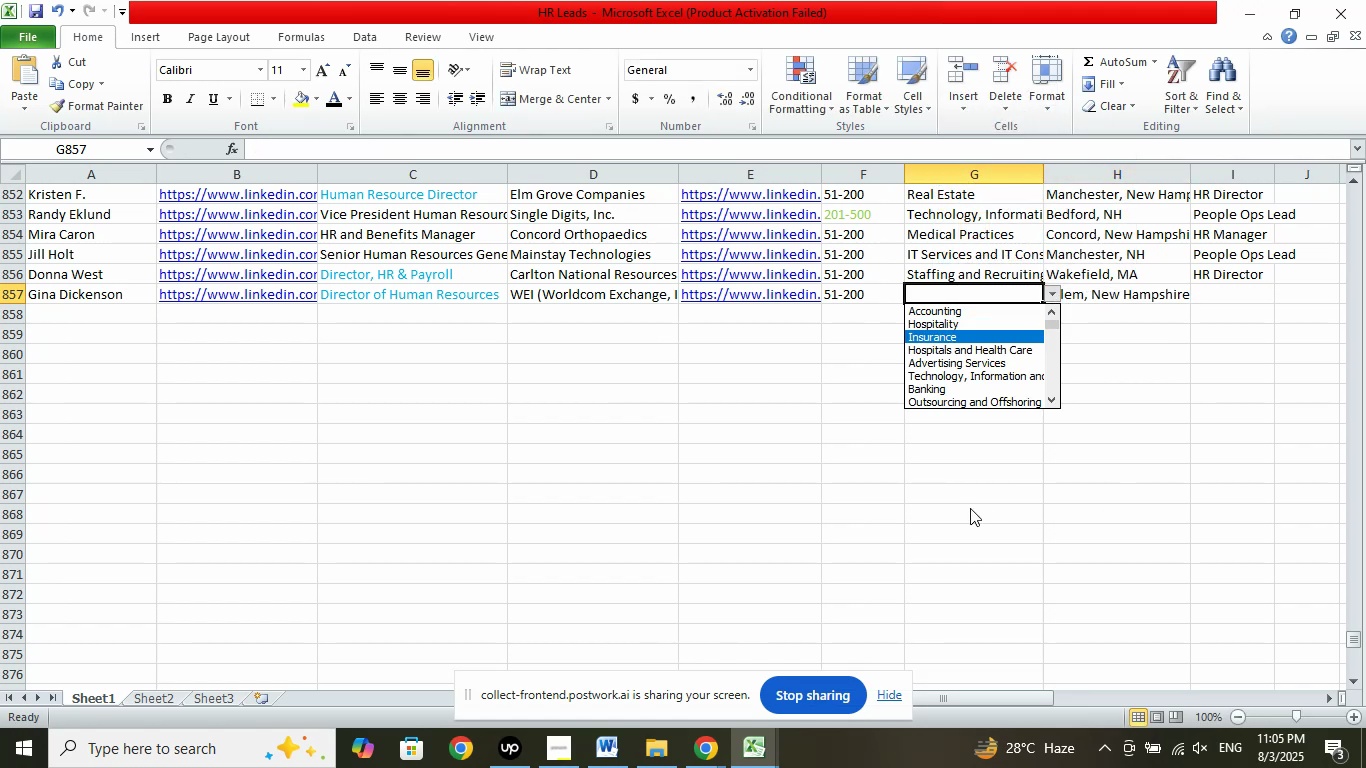 
key(ArrowDown)
 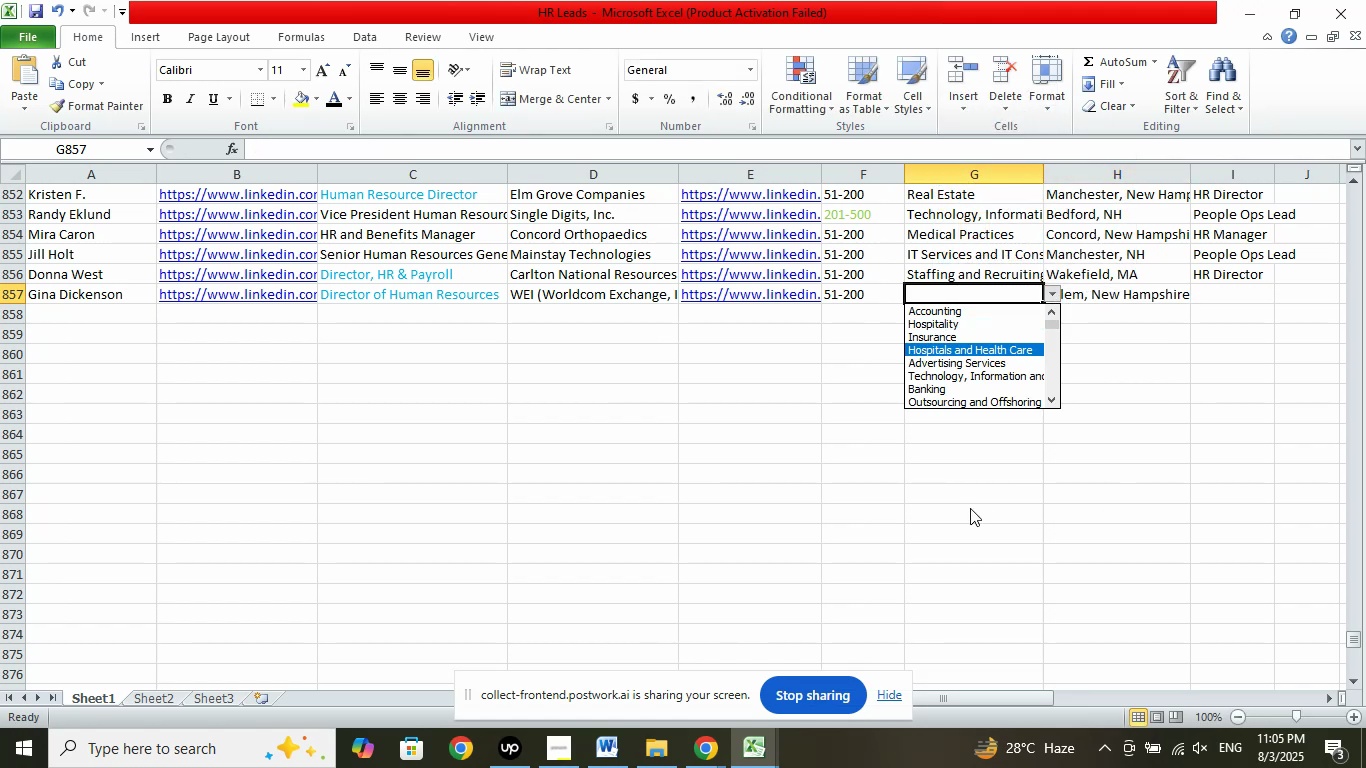 
key(ArrowDown)
 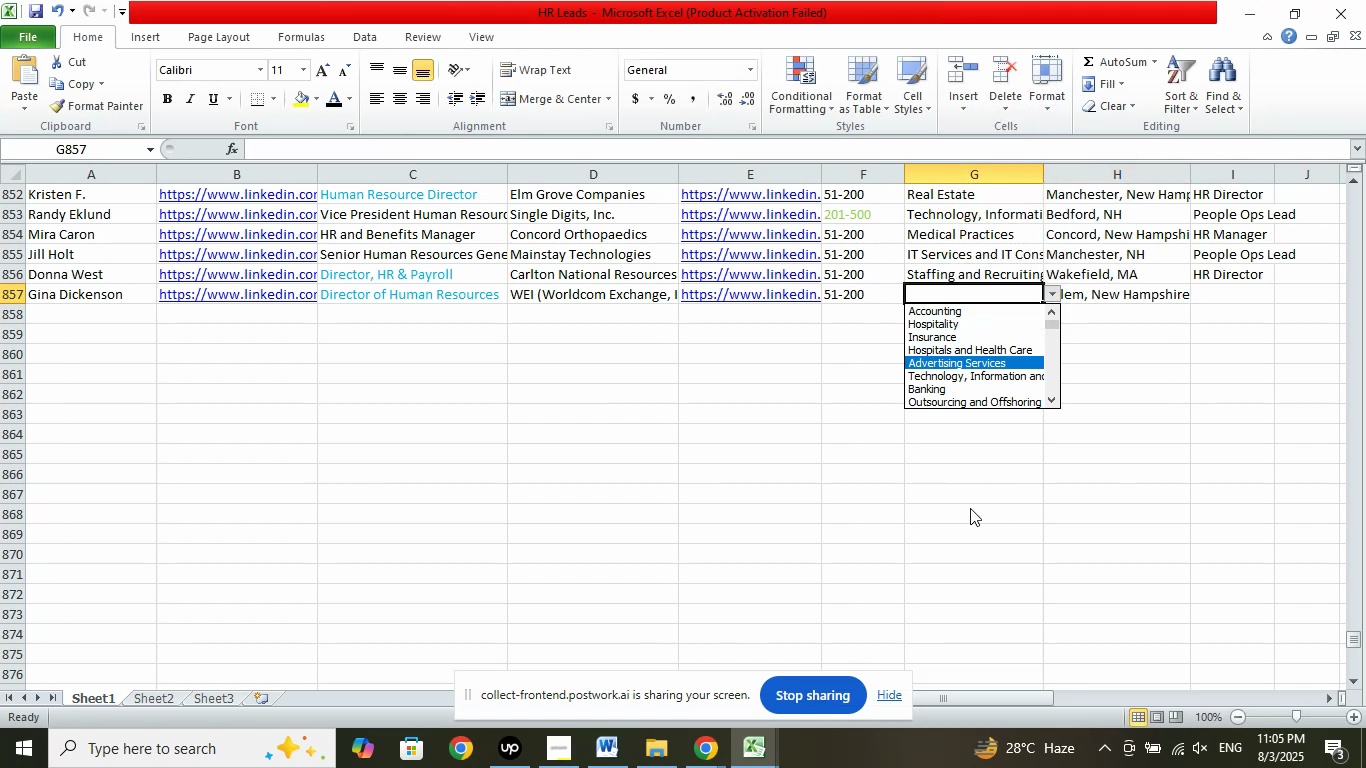 
key(ArrowDown)
 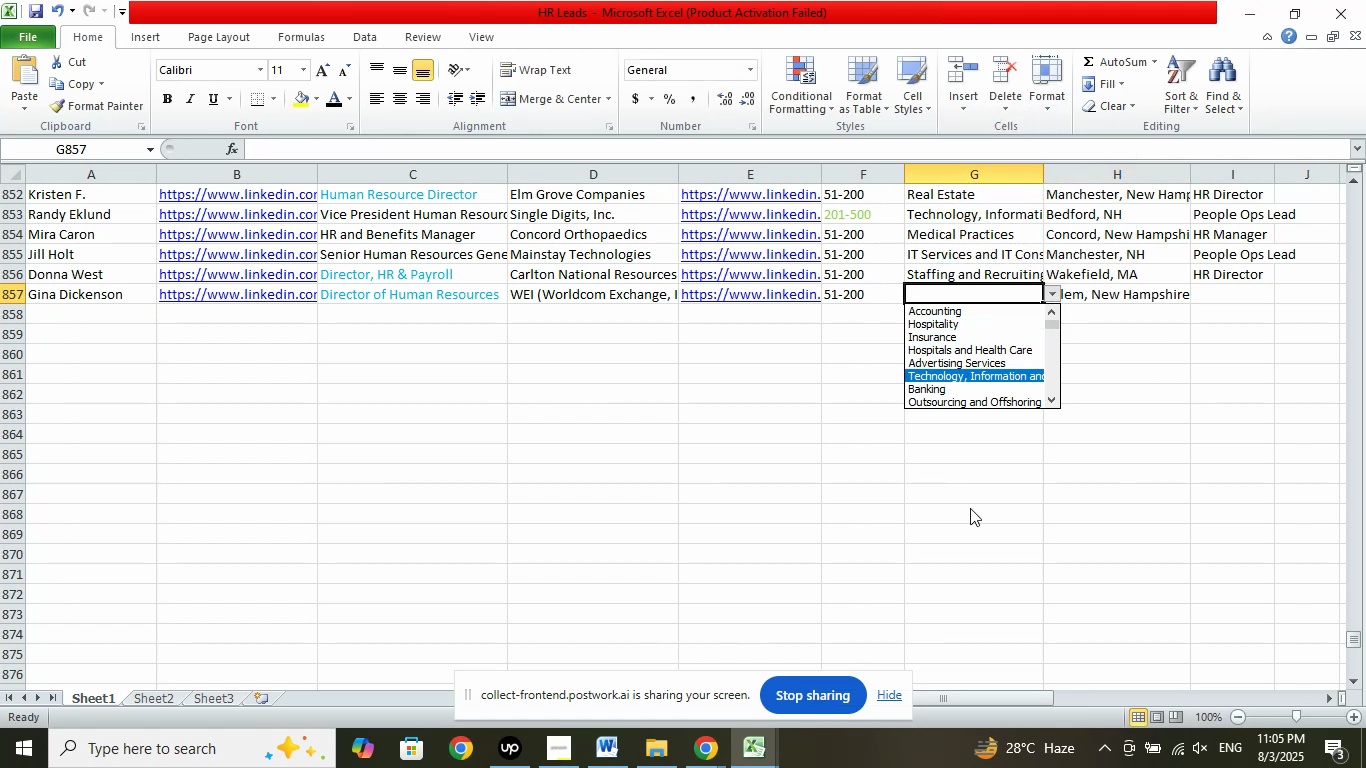 
key(ArrowDown)
 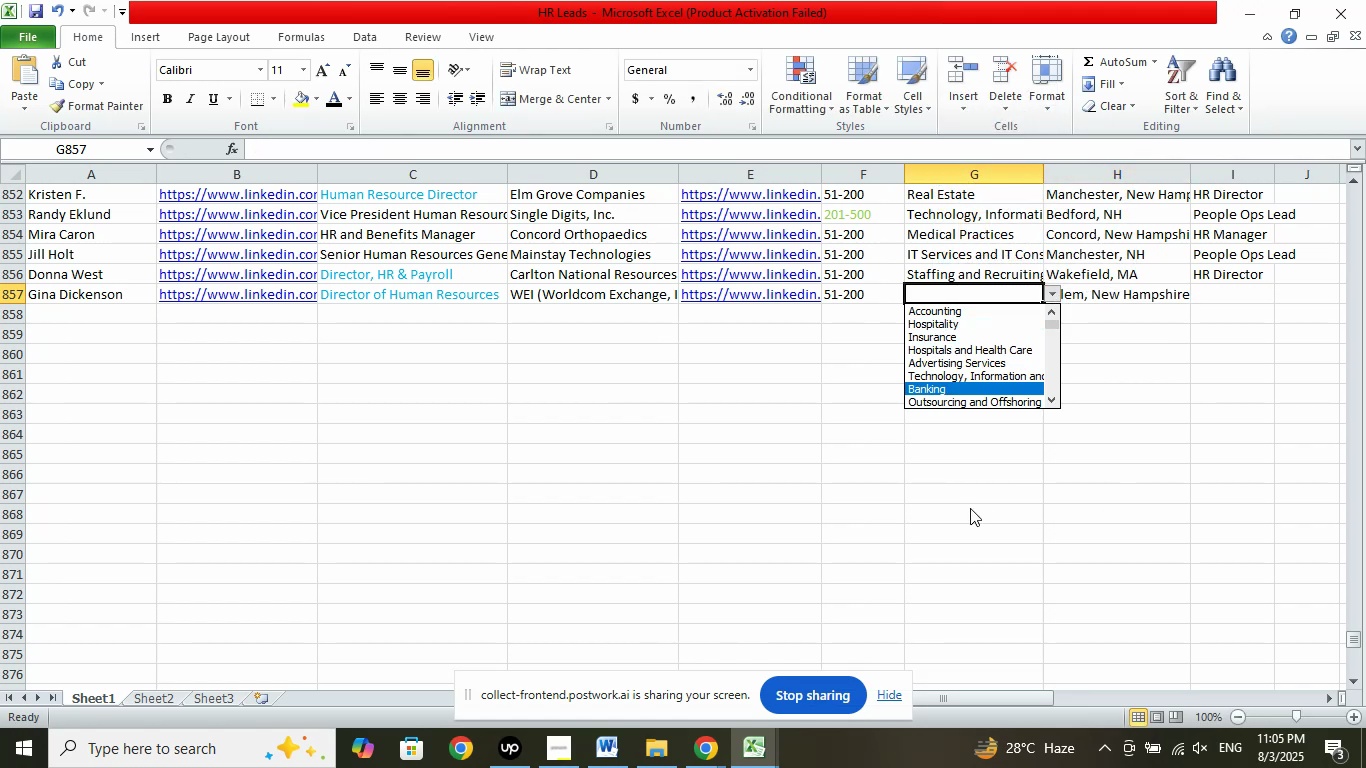 
key(ArrowDown)
 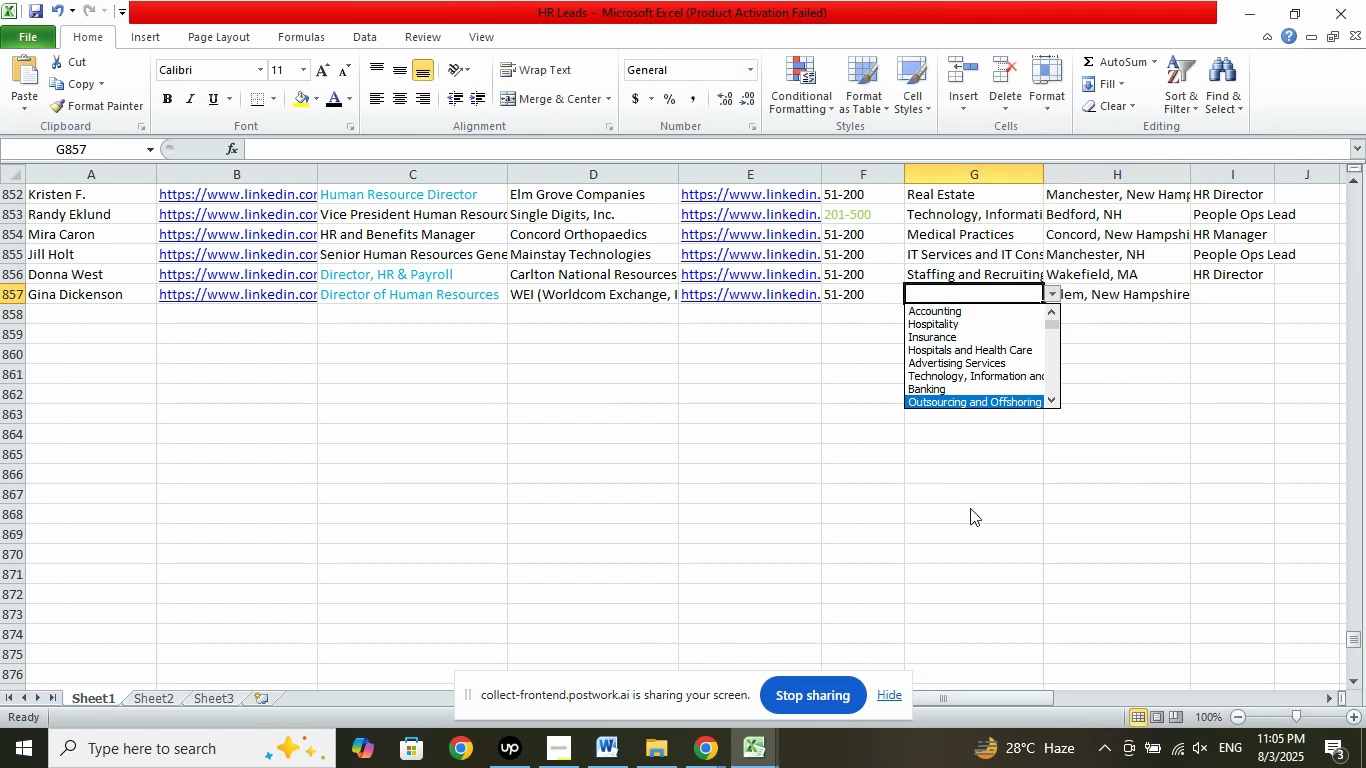 
key(ArrowDown)
 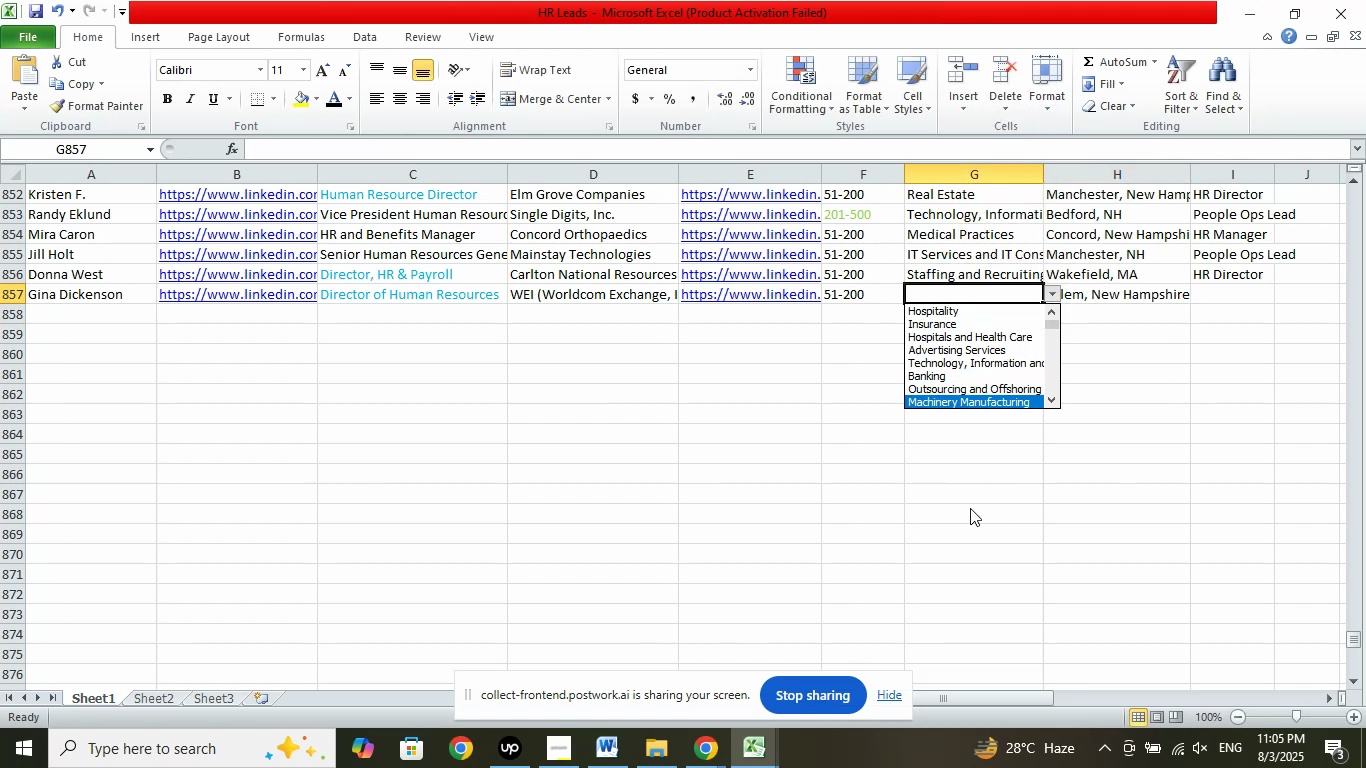 
key(ArrowDown)
 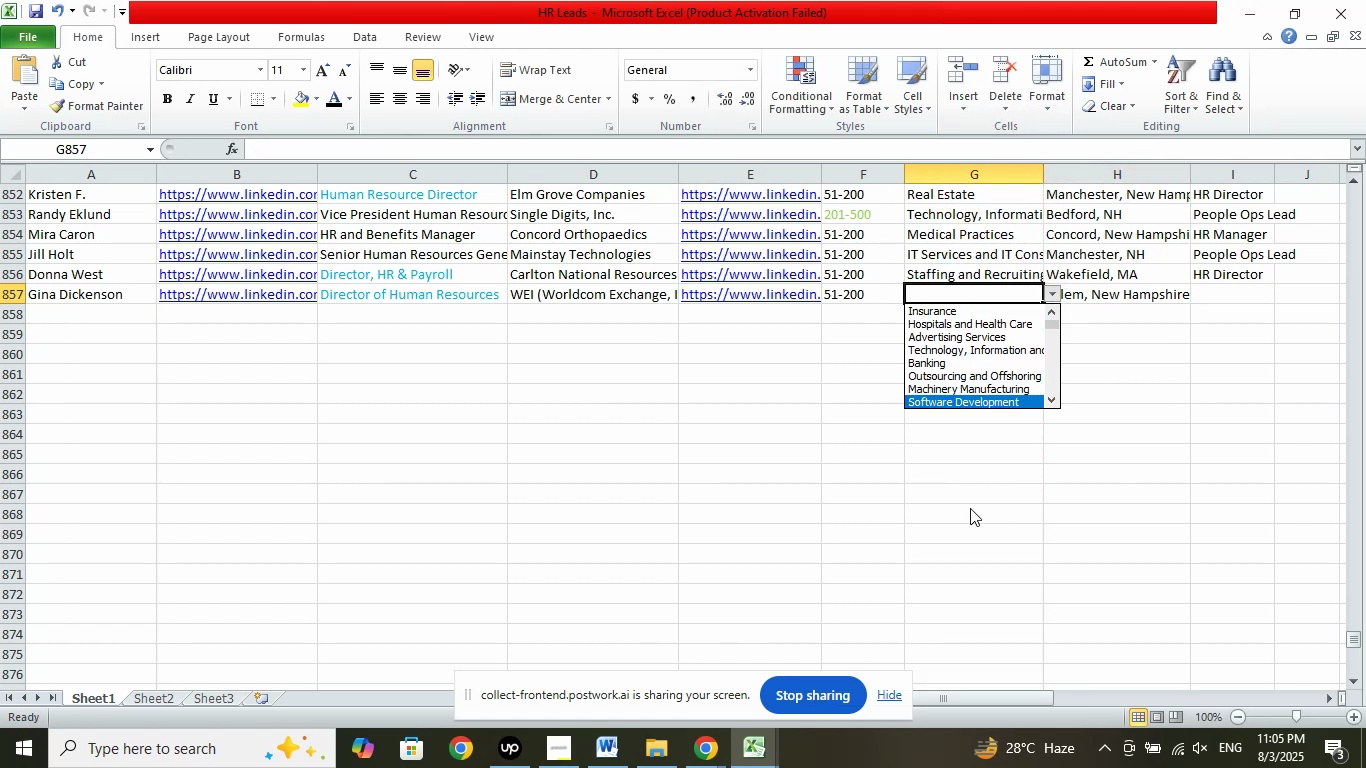 
key(ArrowDown)
 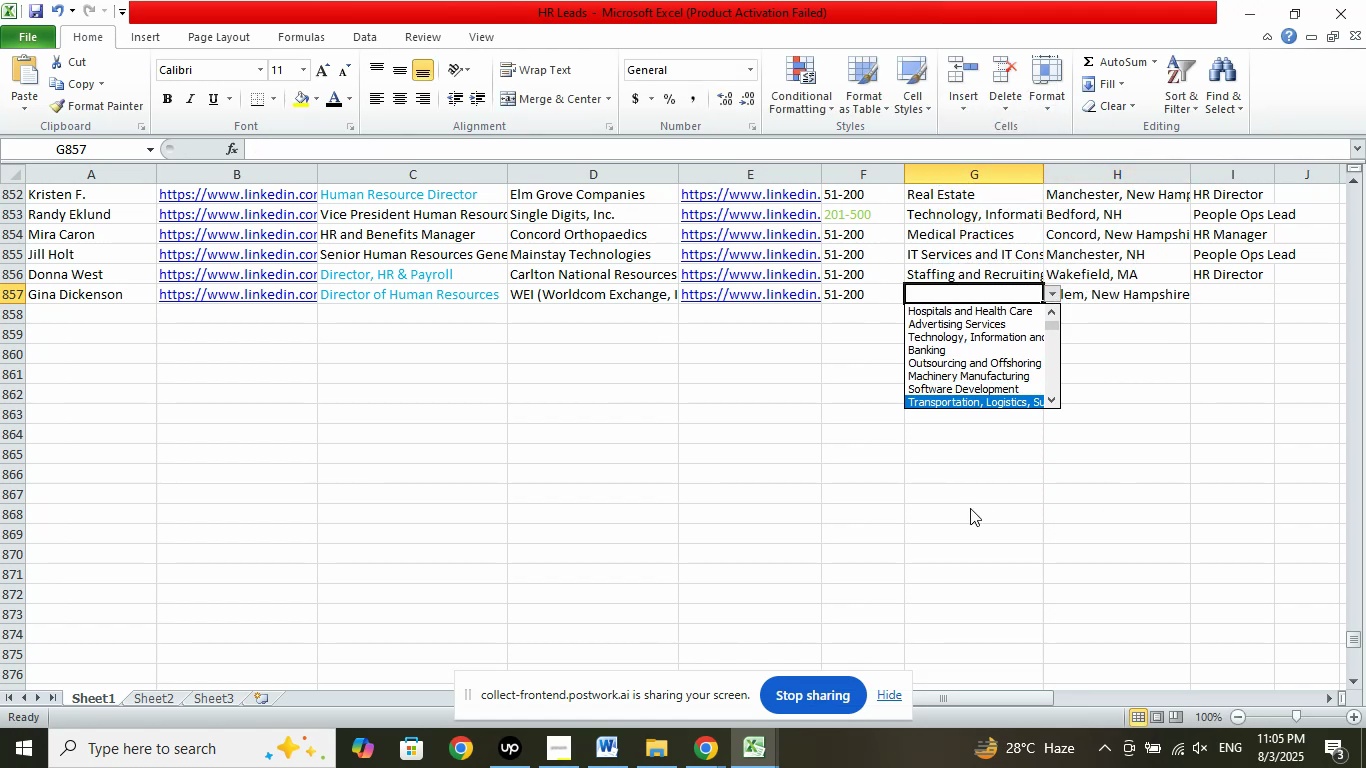 
key(ArrowDown)
 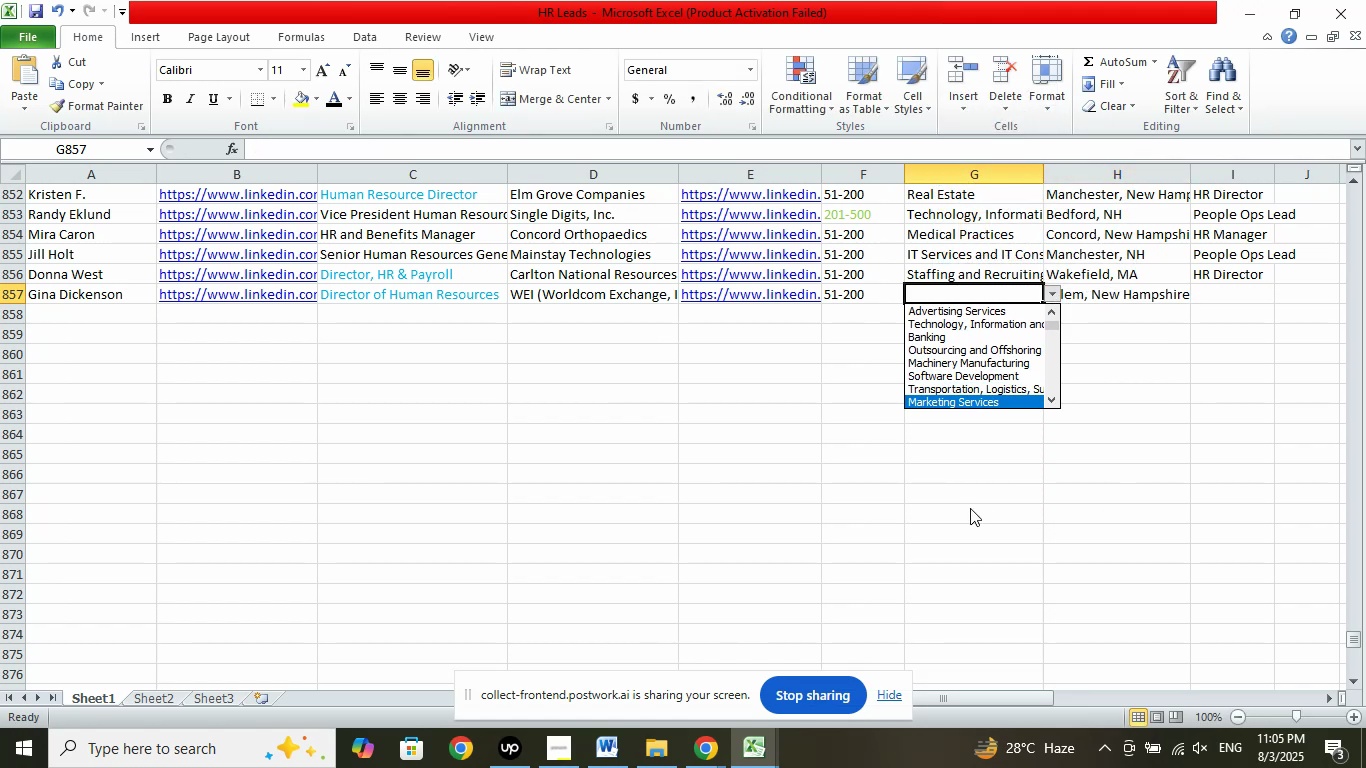 
key(ArrowDown)
 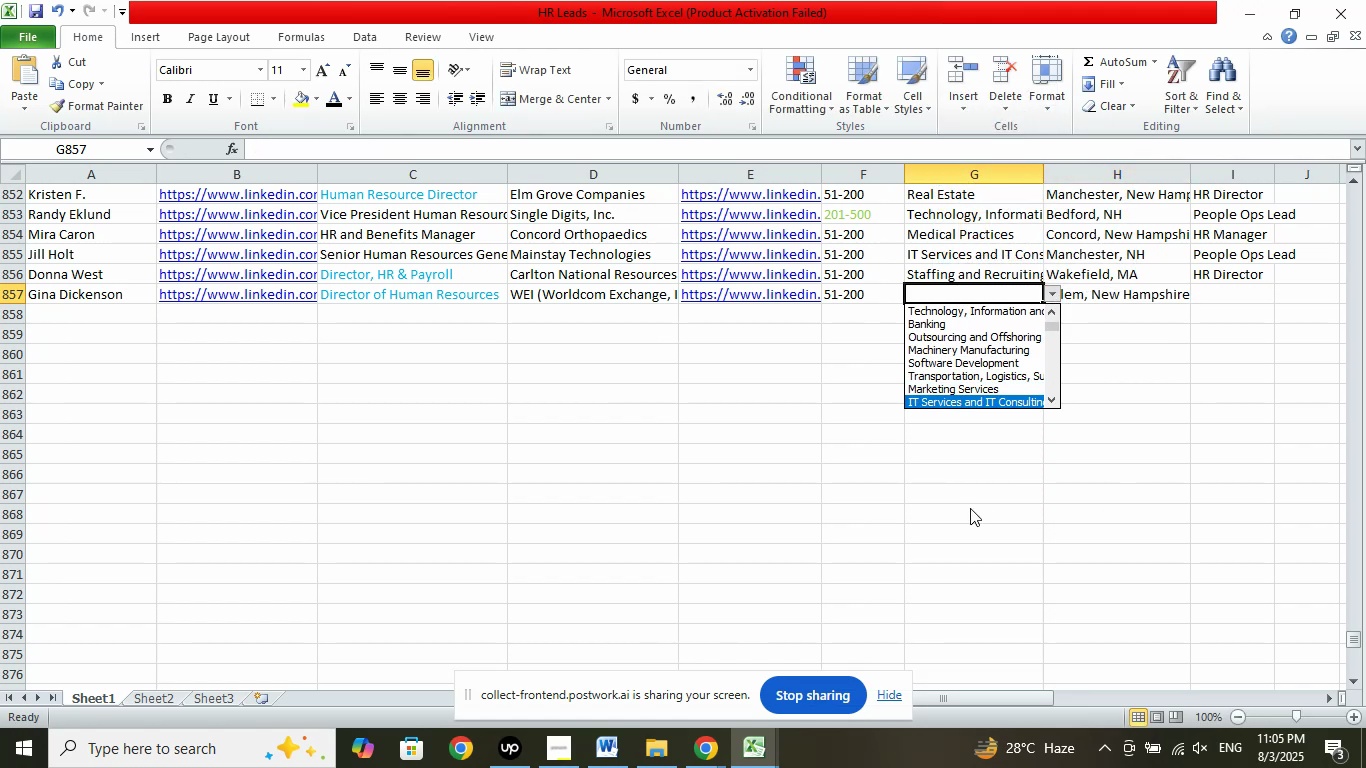 
key(ArrowDown)
 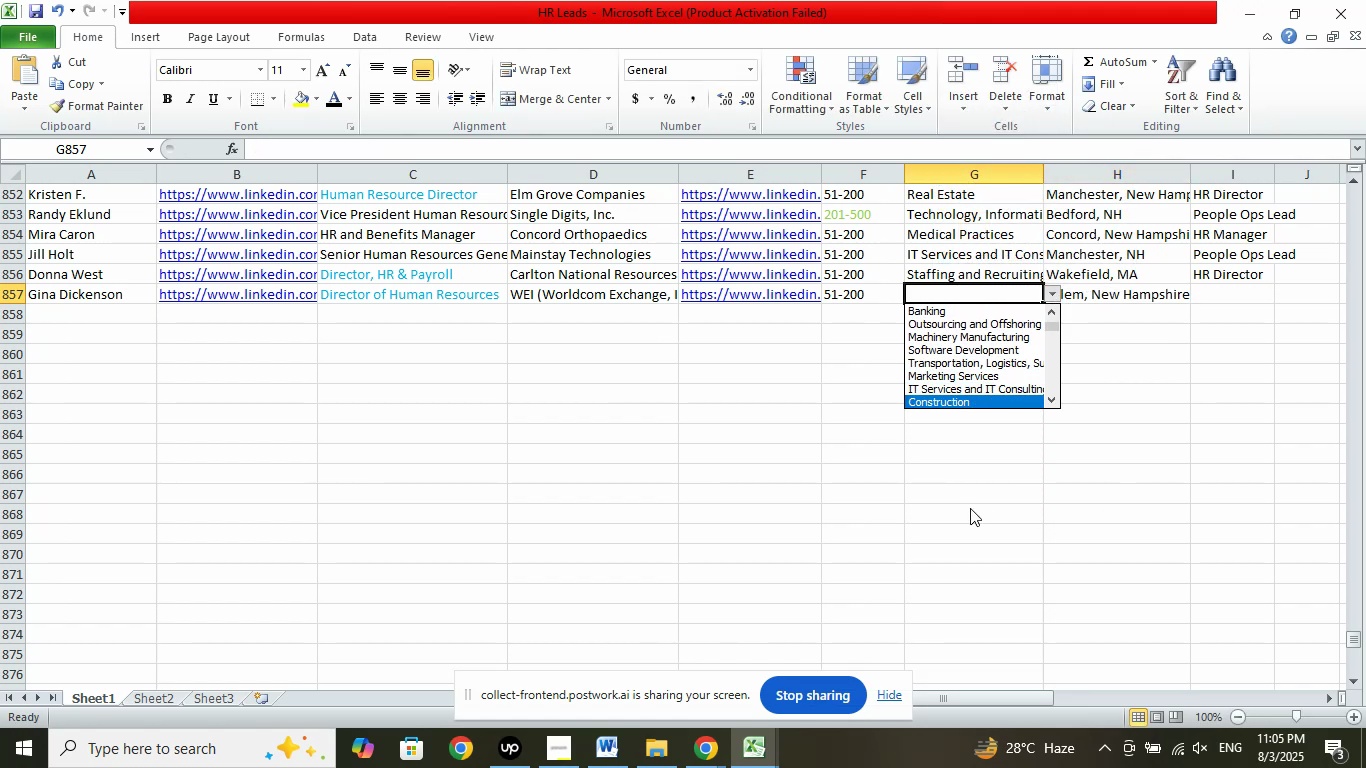 
key(ArrowDown)
 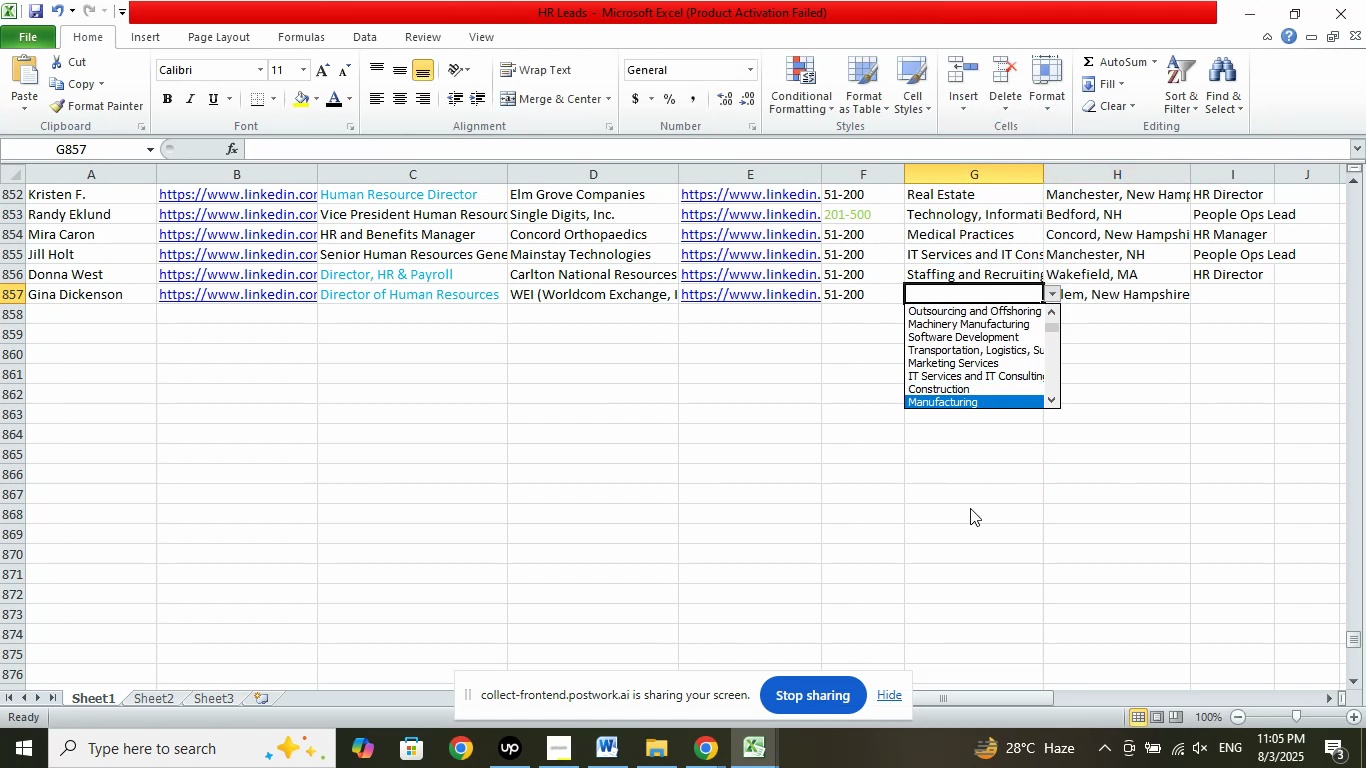 
key(ArrowUp)
 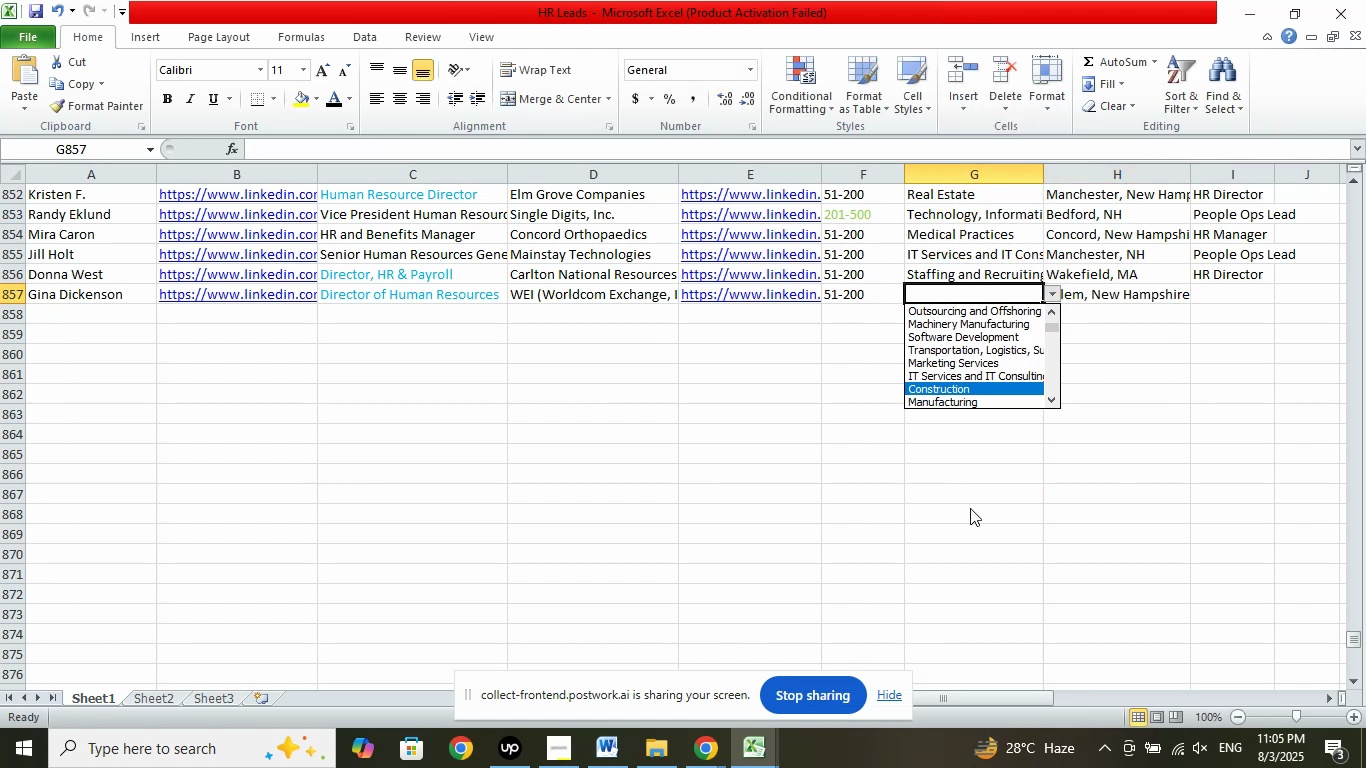 
key(ArrowUp)
 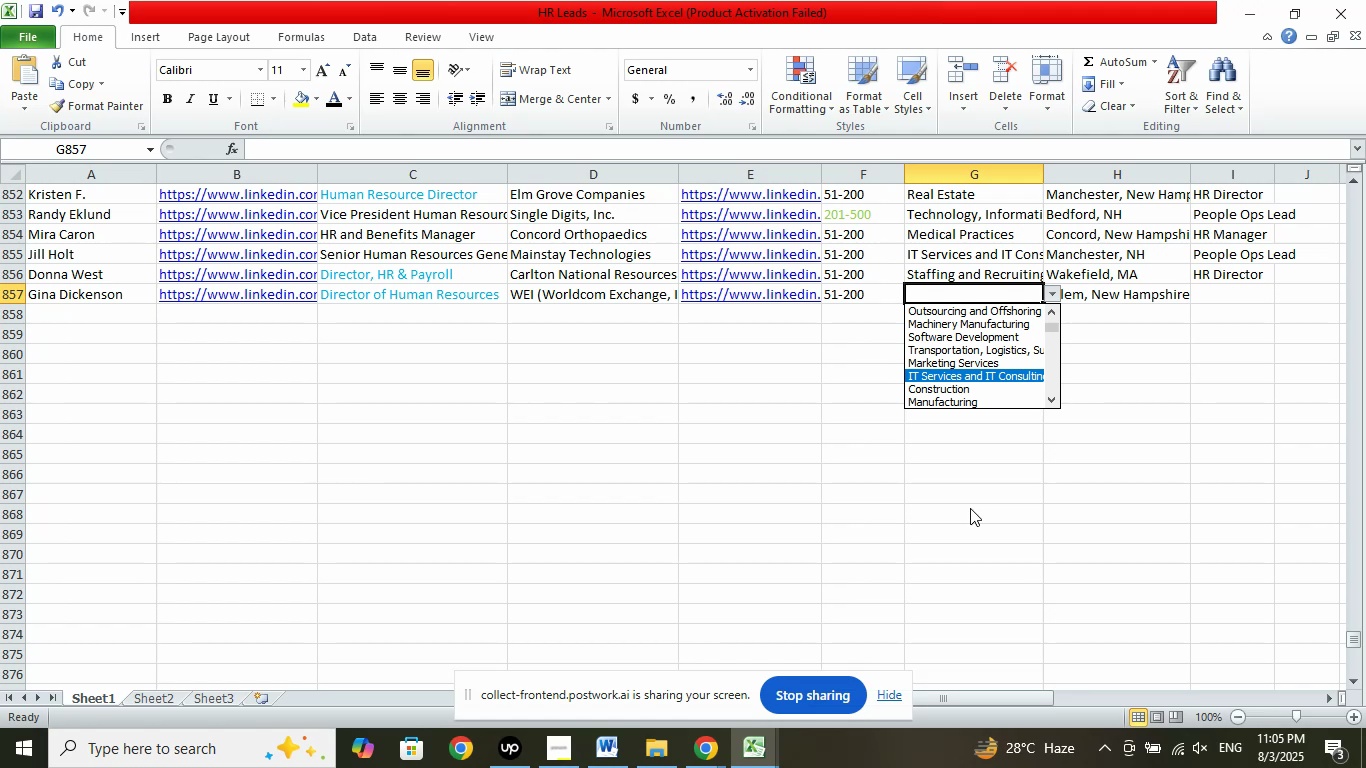 
key(Enter)
 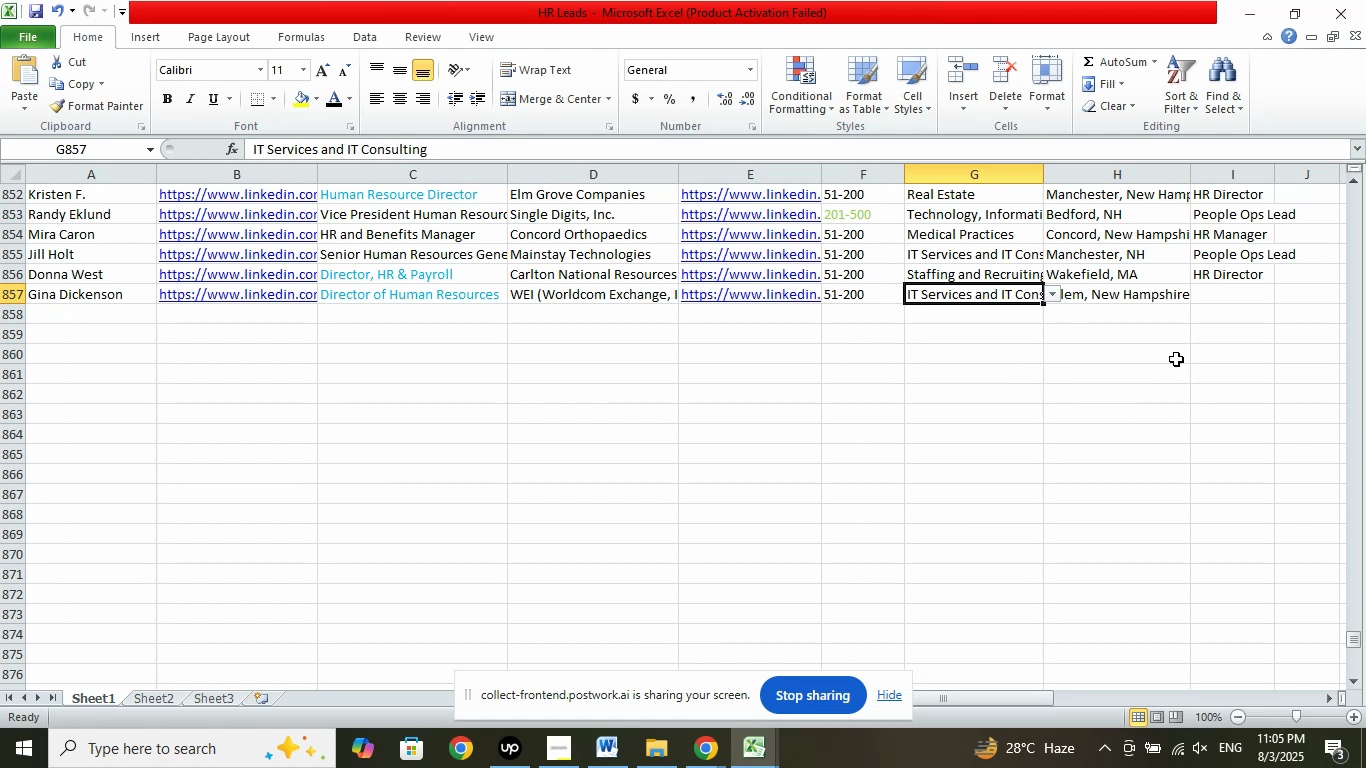 
left_click([1211, 293])
 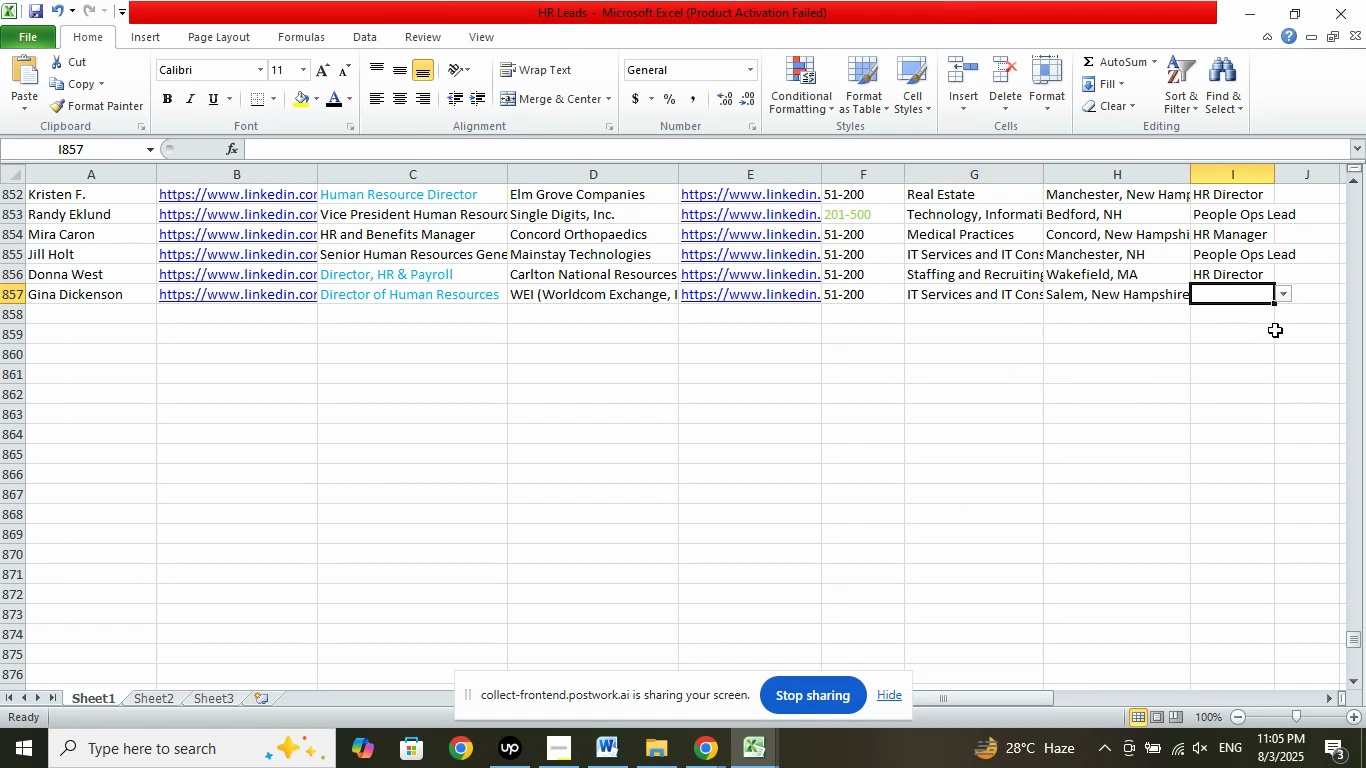 
left_click([1289, 296])
 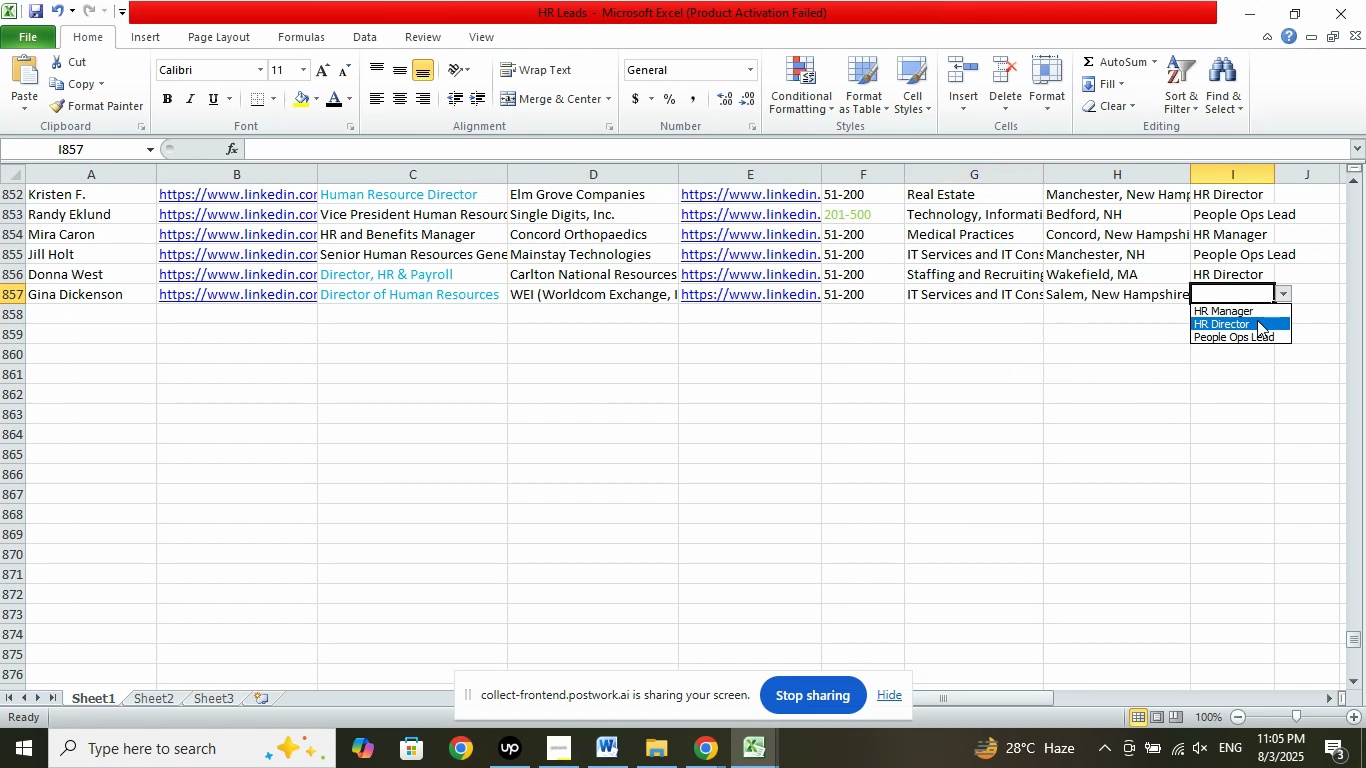 
left_click([1257, 321])
 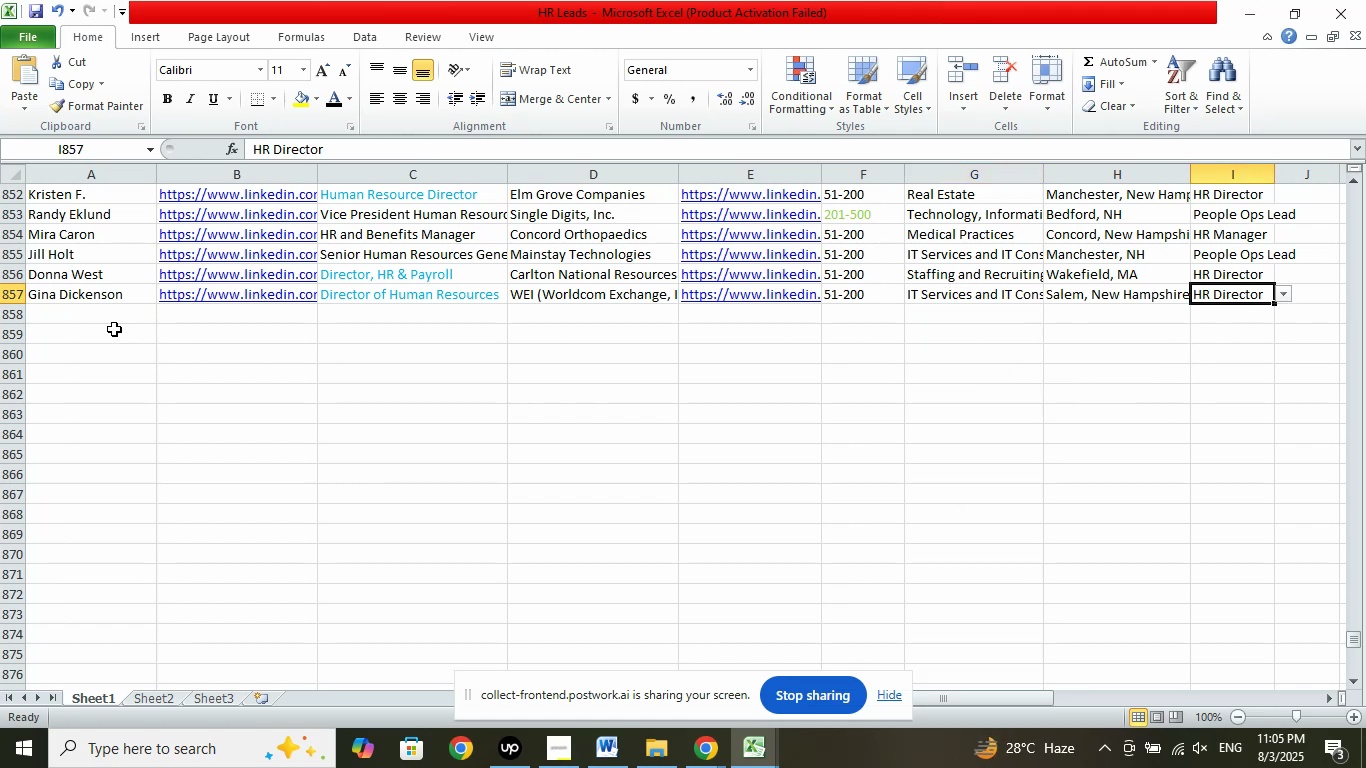 
left_click([122, 316])
 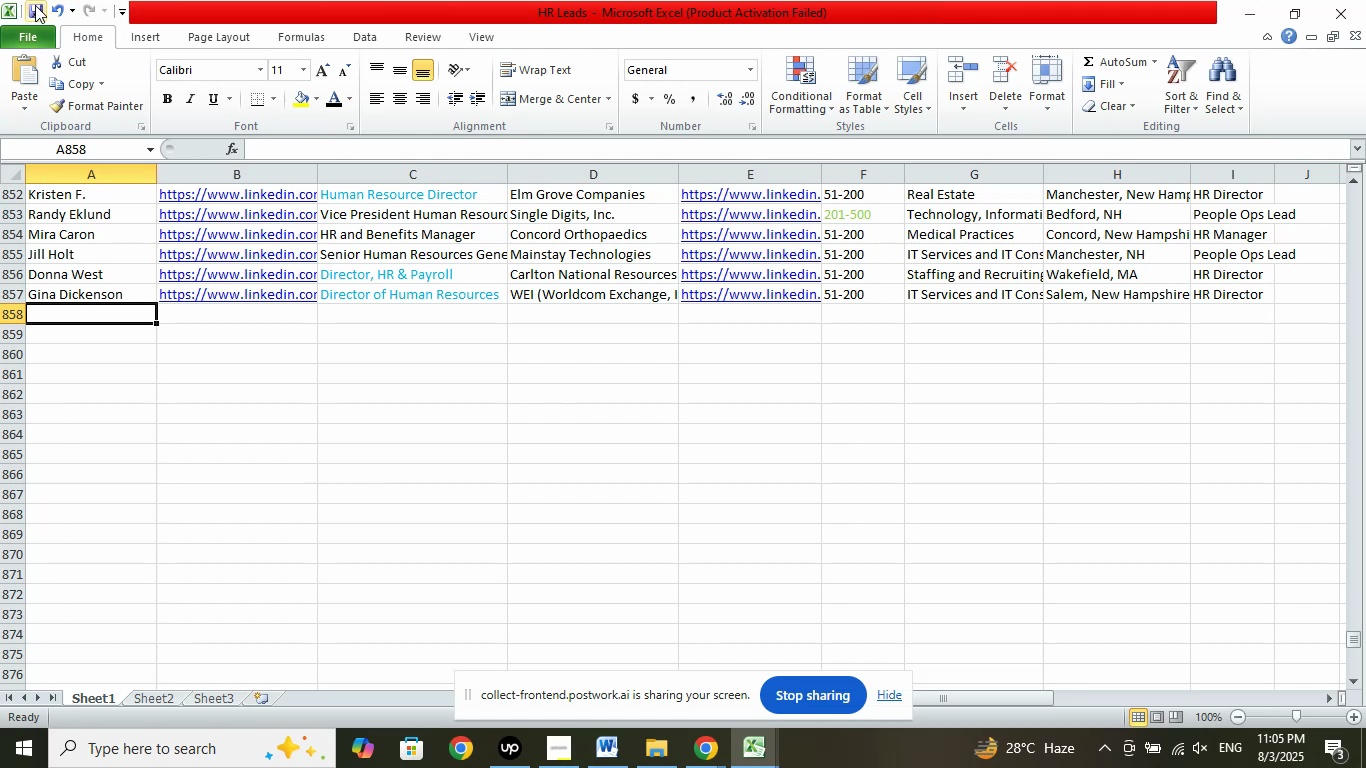 
left_click([35, 5])
 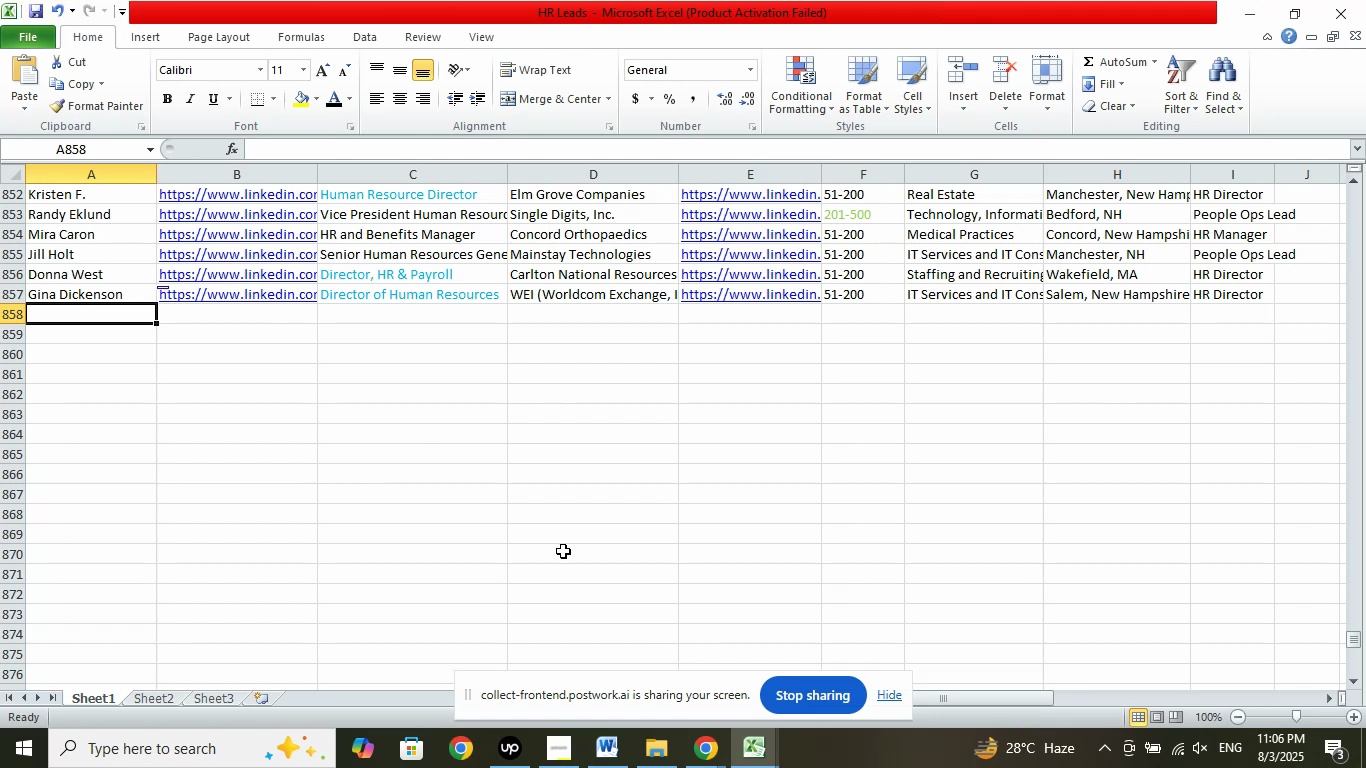 
wait(8.94)
 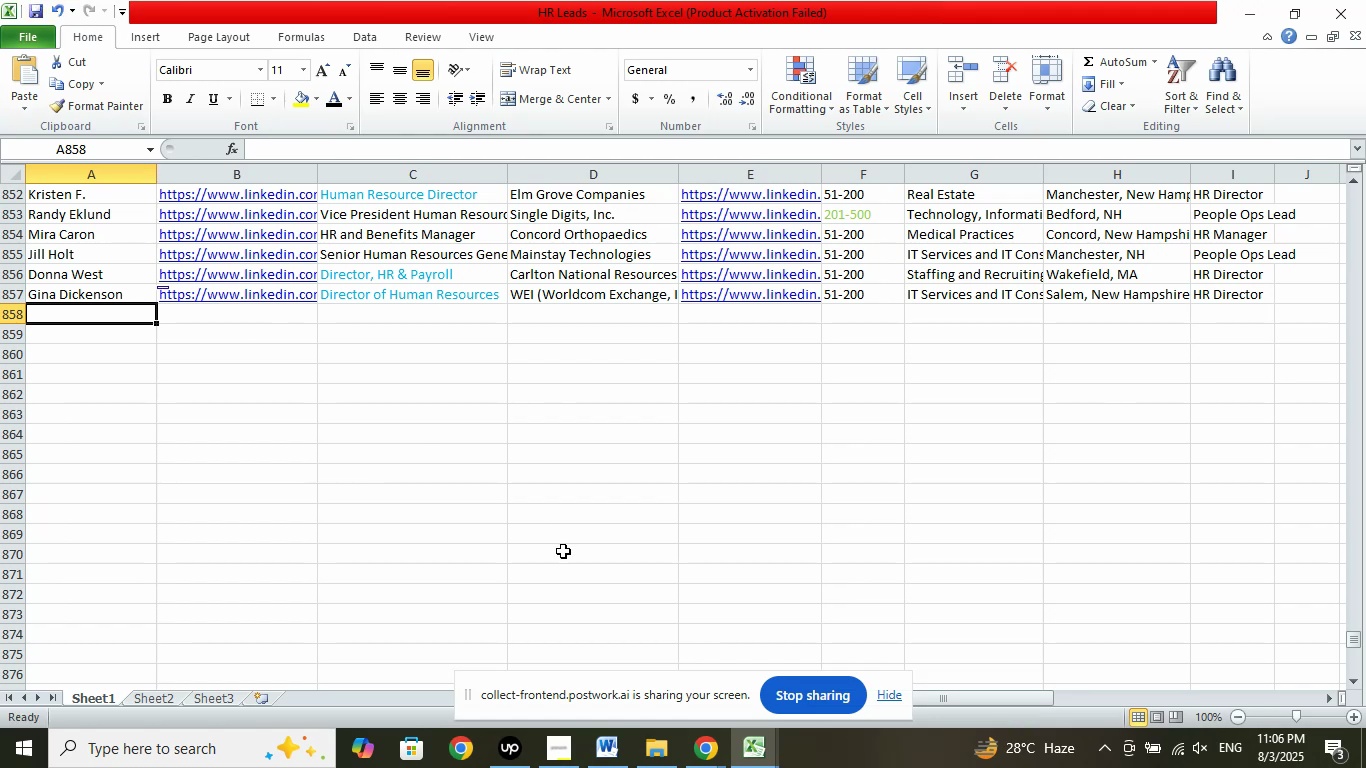 
double_click([643, 675])
 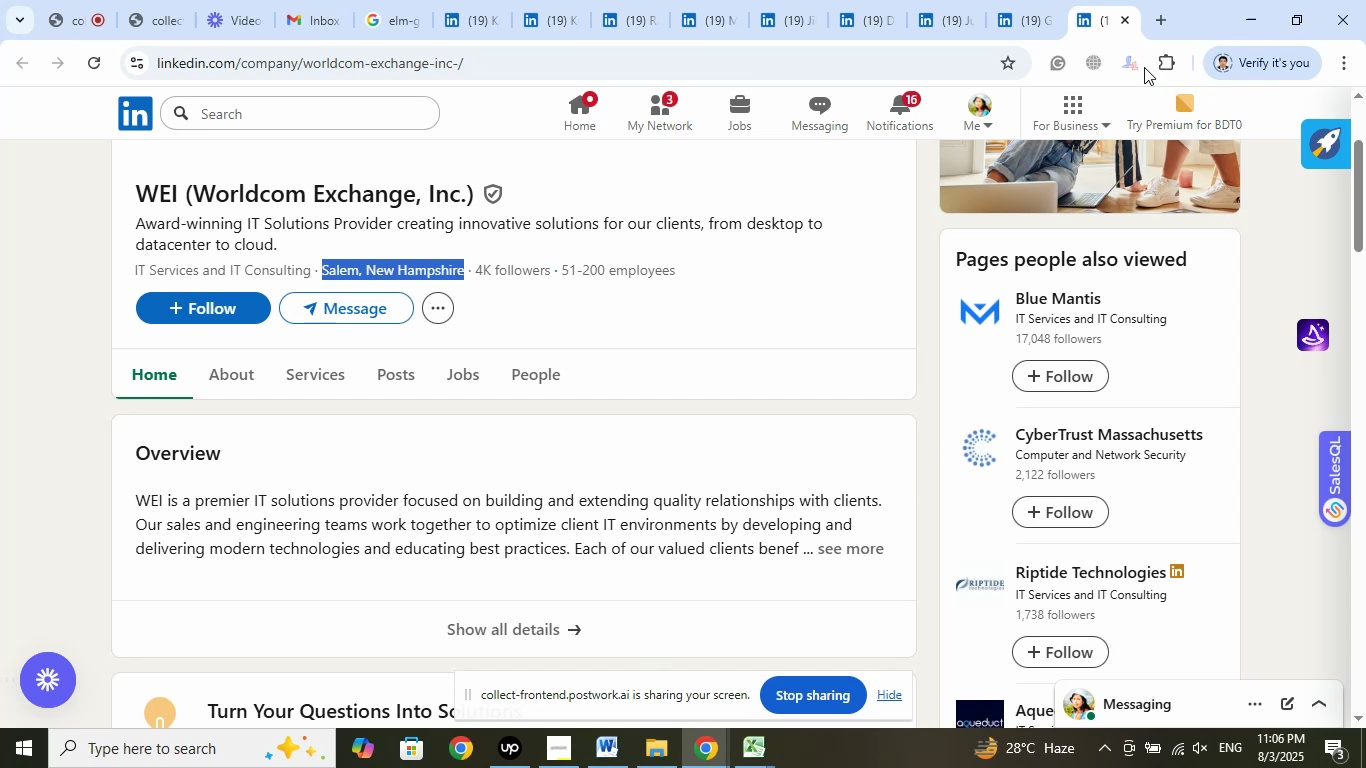 
left_click([1126, 23])
 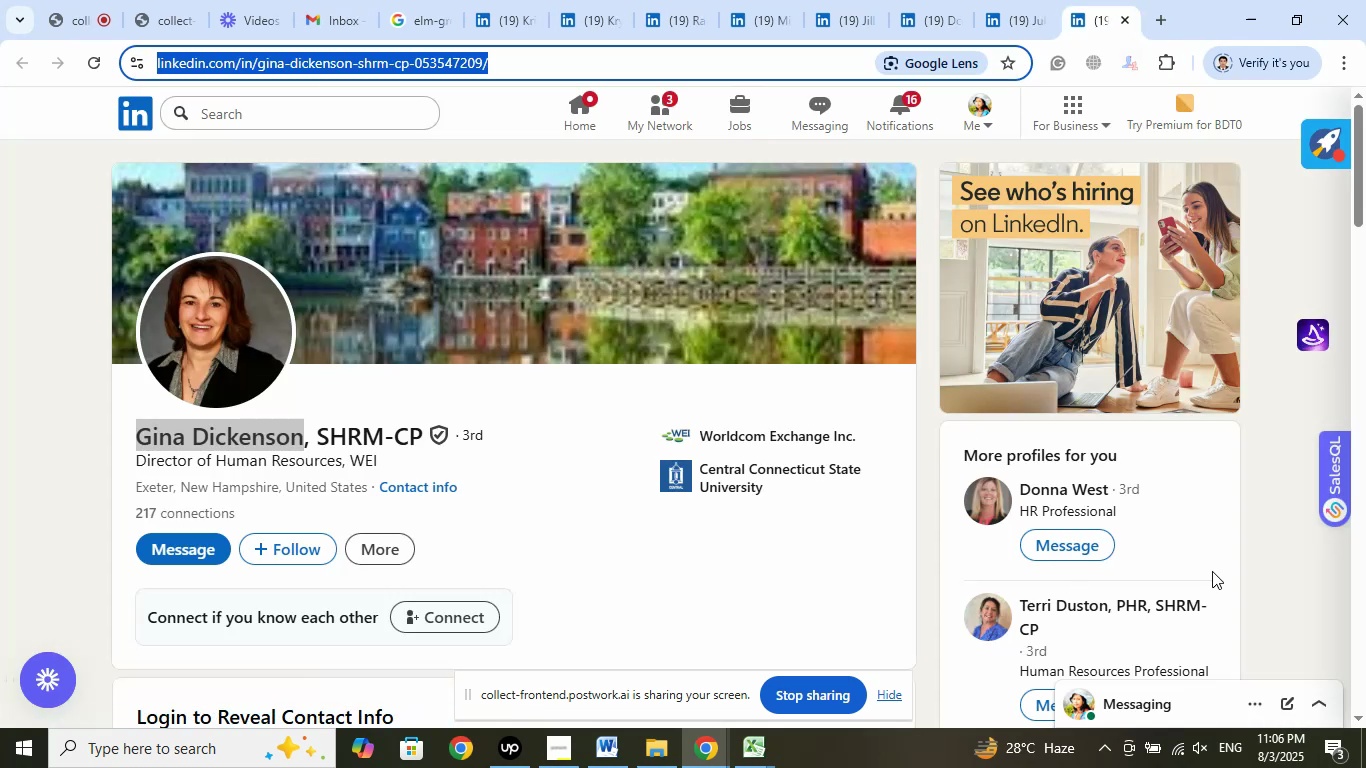 
wait(6.56)
 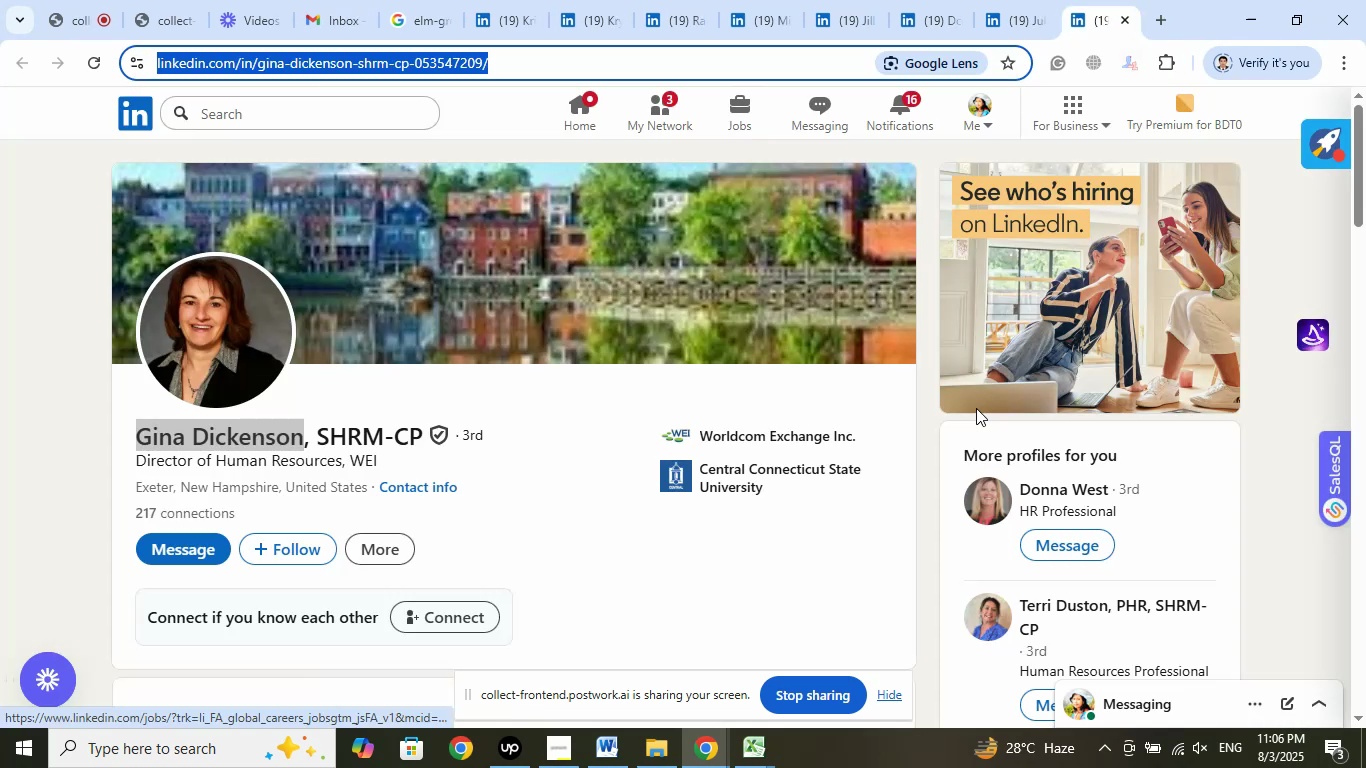 
left_click([1021, 9])
 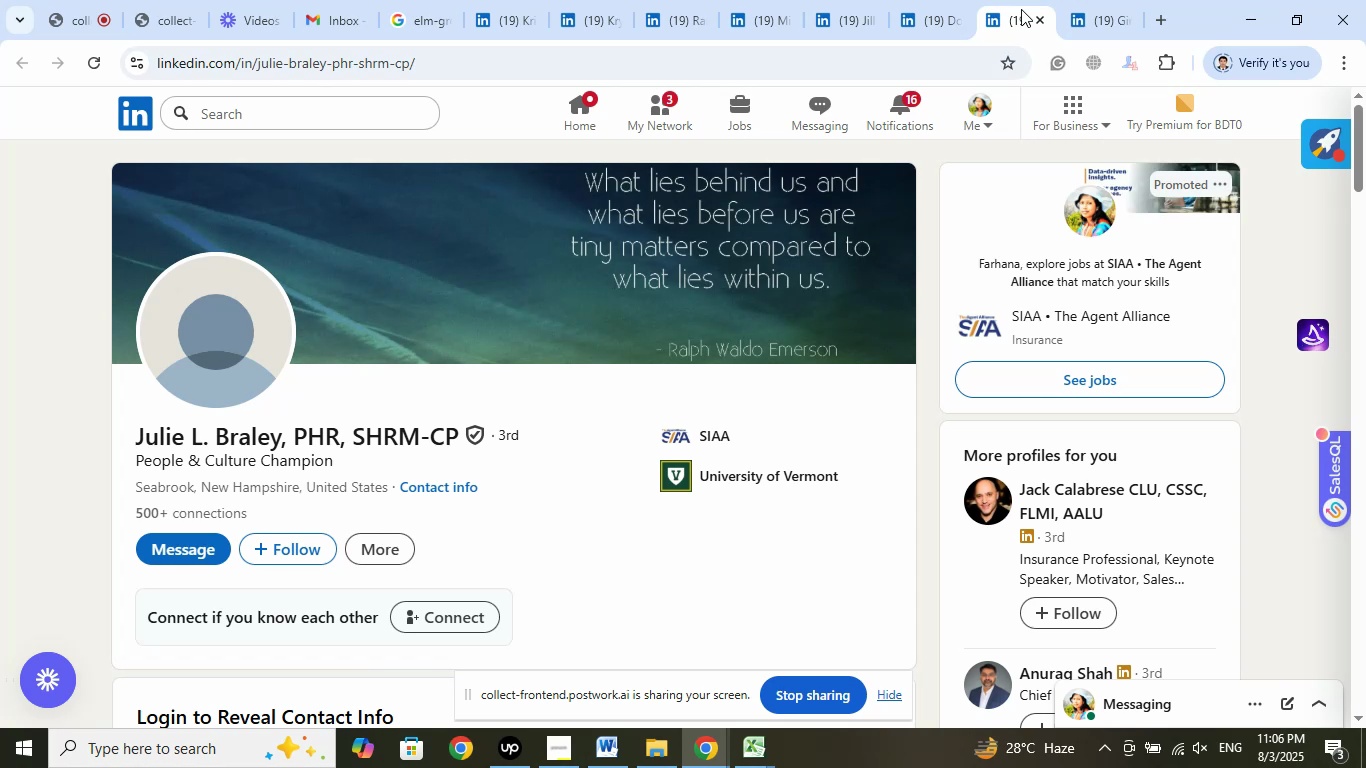 
mouse_move([948, 59])
 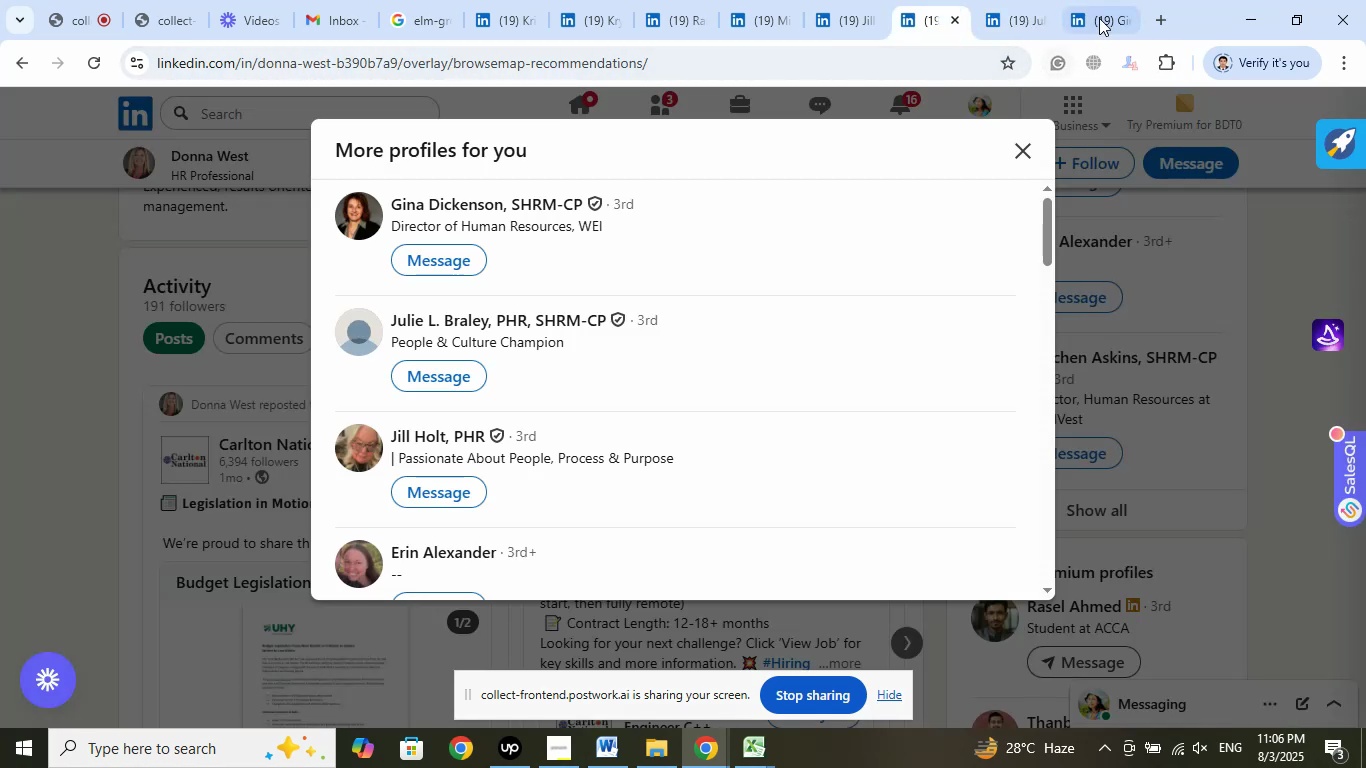 
left_click([1101, 16])
 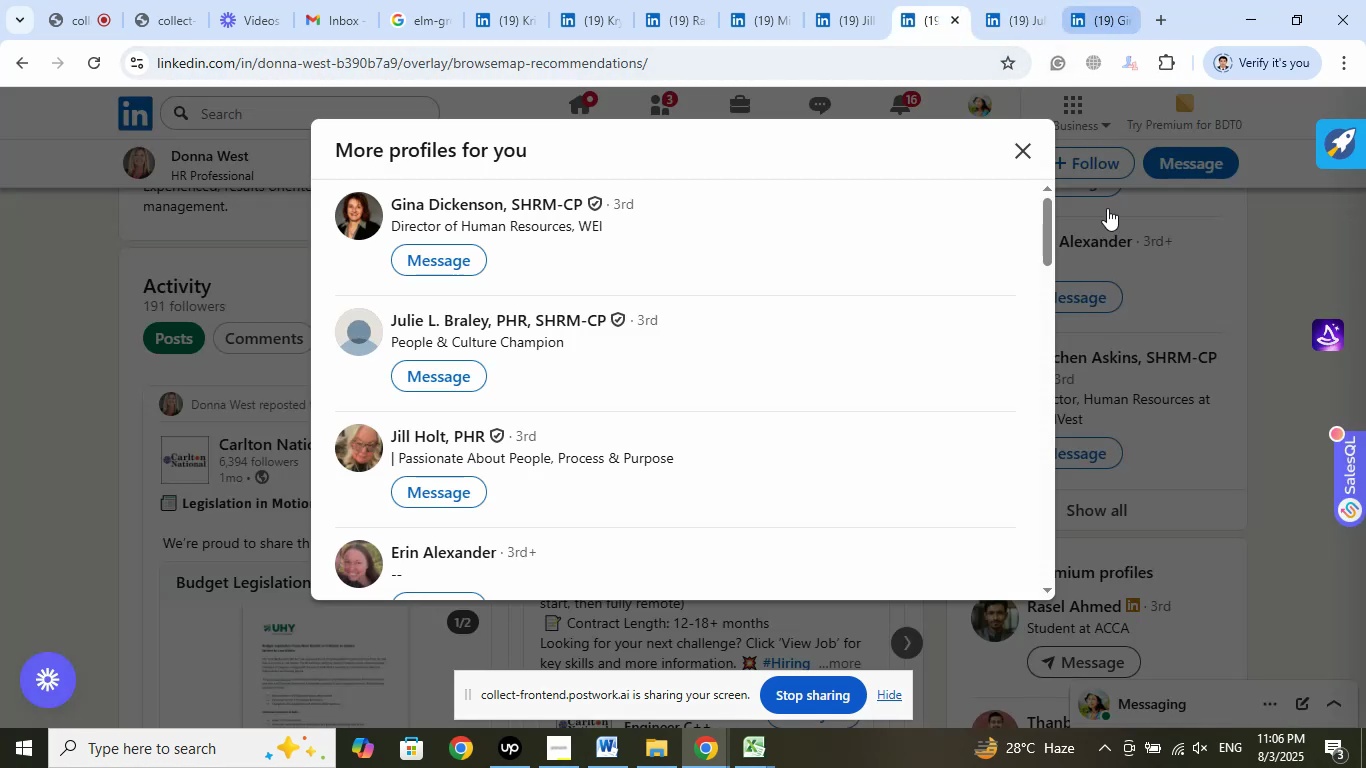 
mouse_move([1136, 289])
 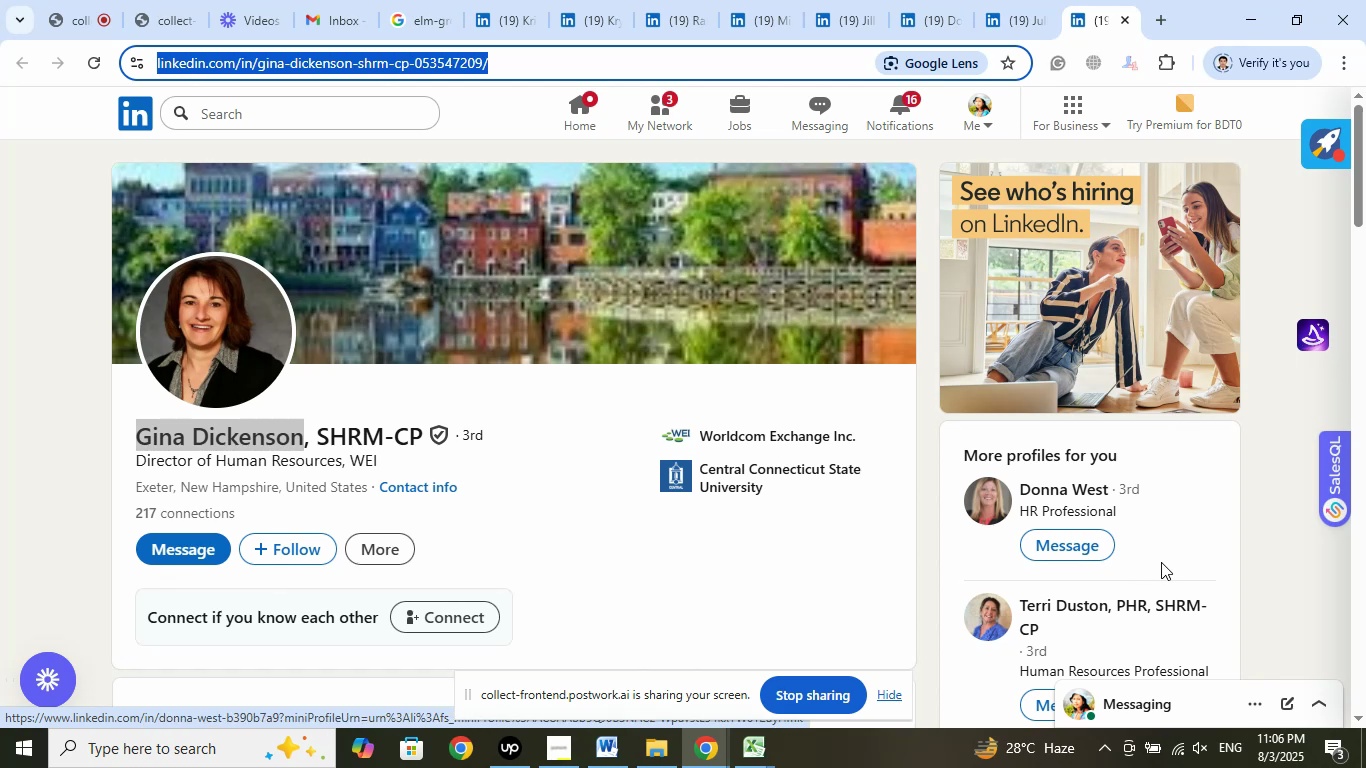 
scroll: coordinate [1171, 536], scroll_direction: down, amount: 2.0
 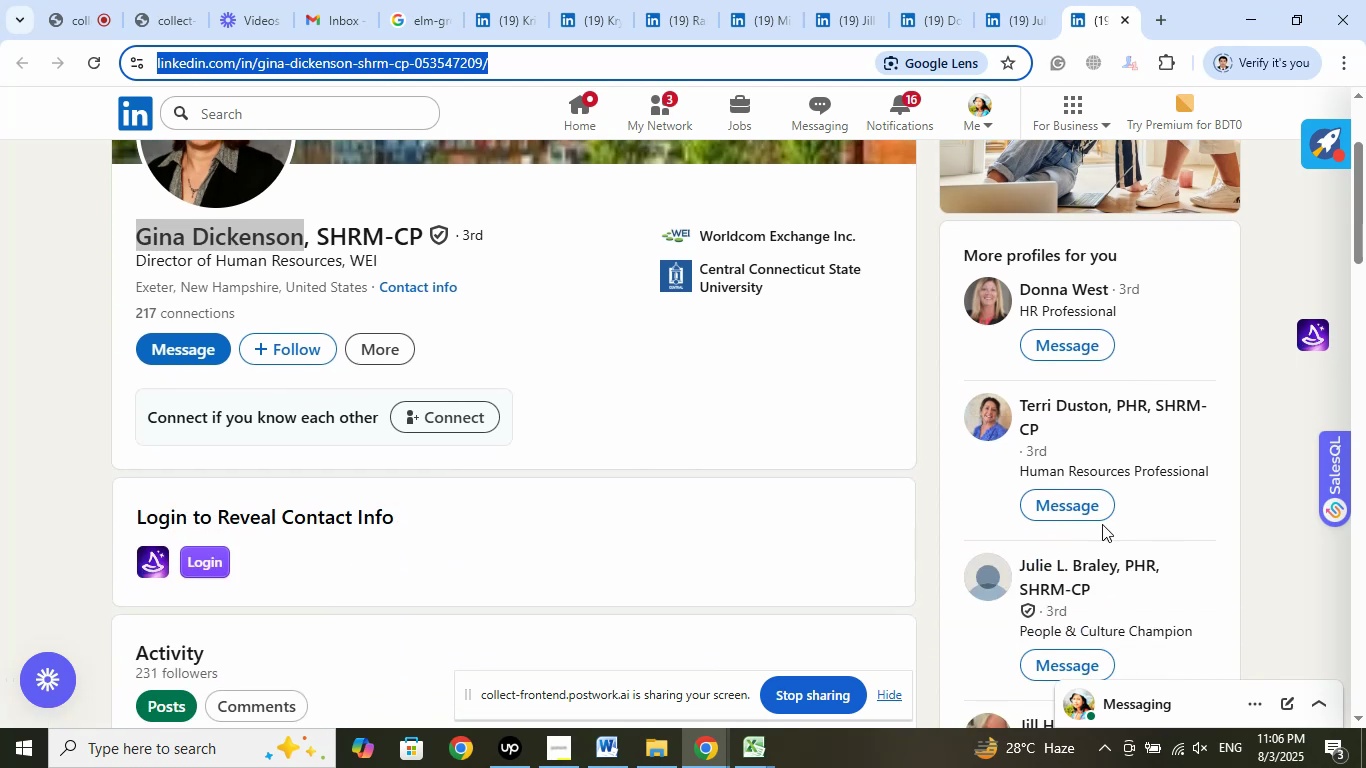 
wait(6.12)
 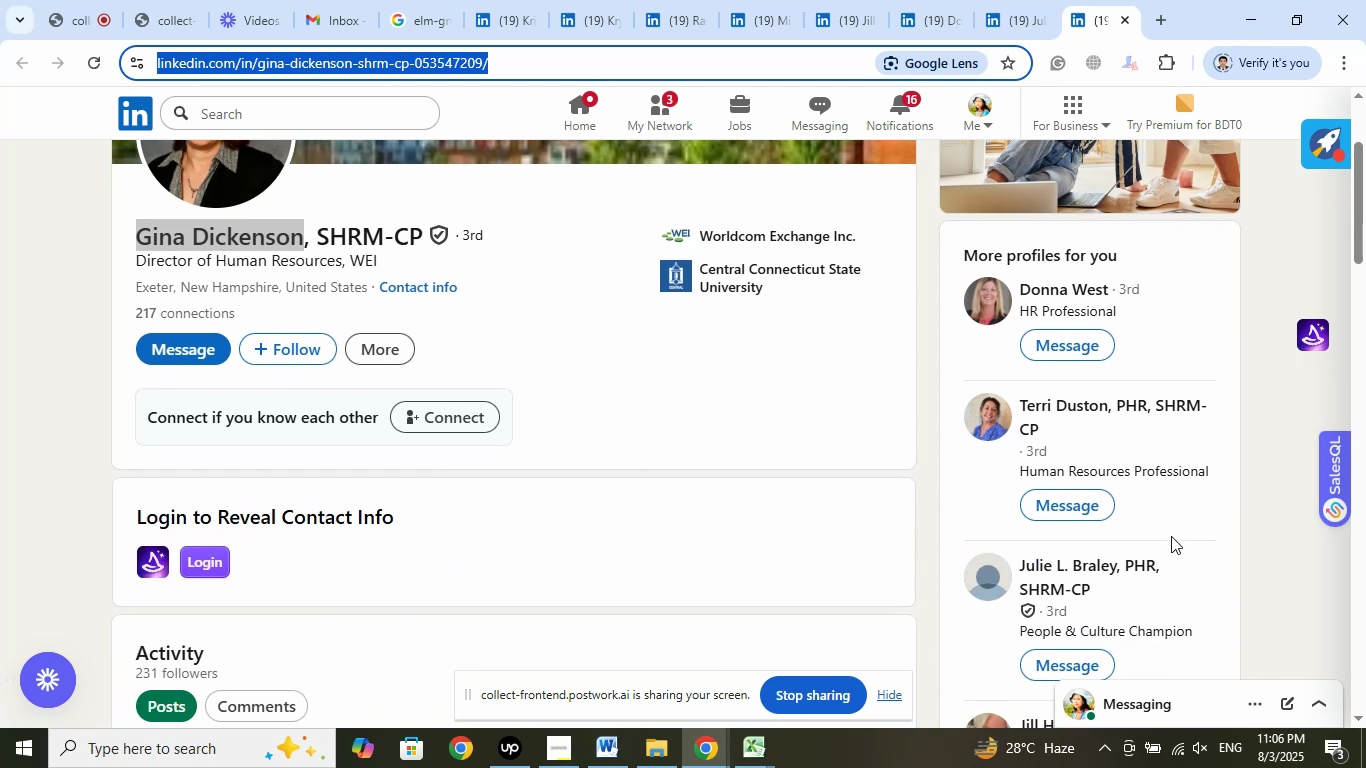 
right_click([406, 64])
 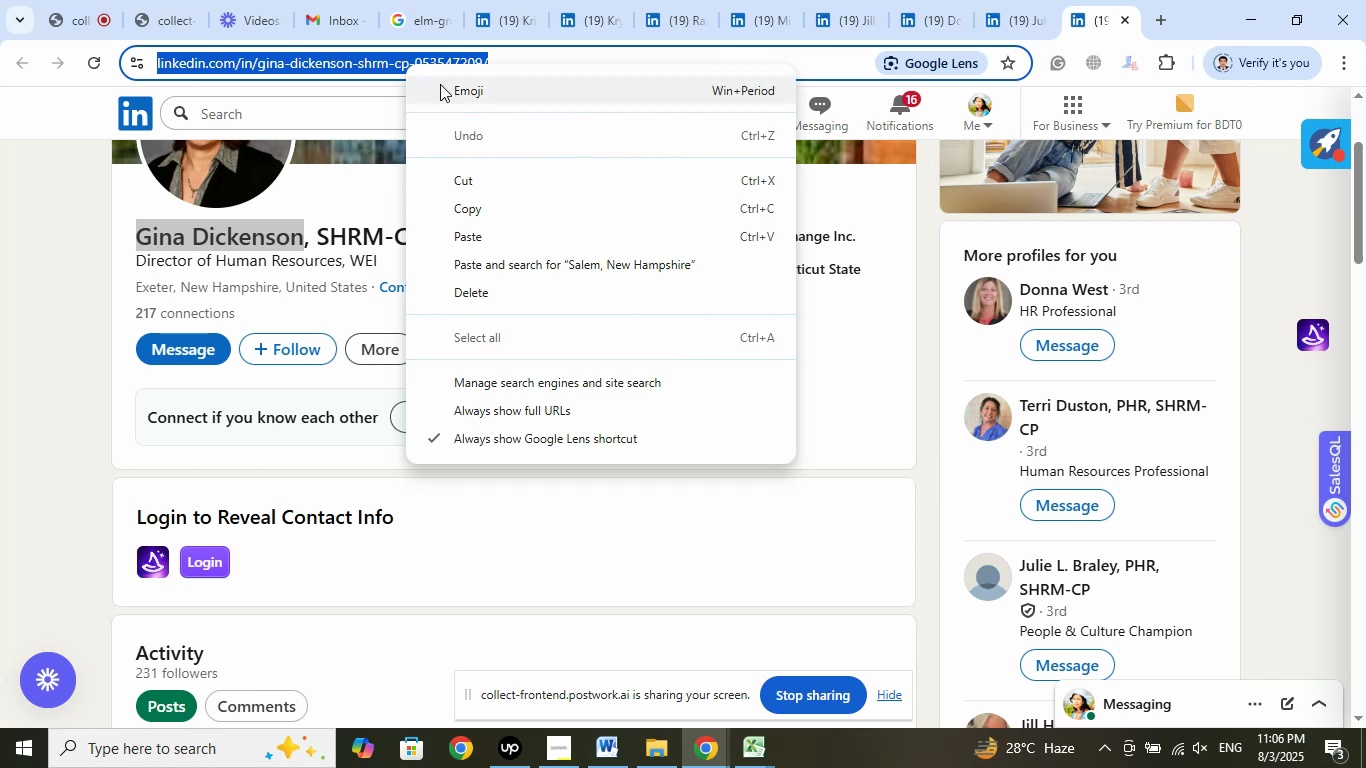 
left_click([482, 206])
 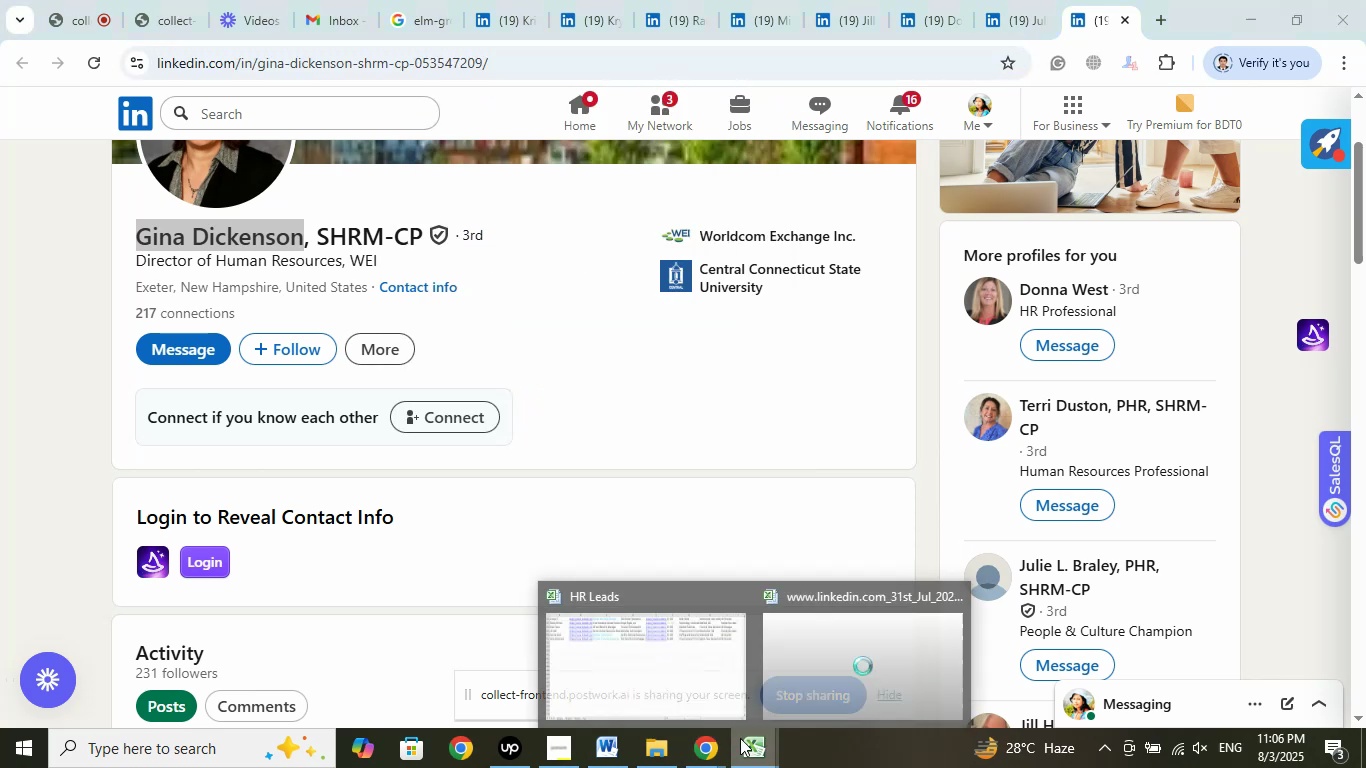 
left_click([706, 679])
 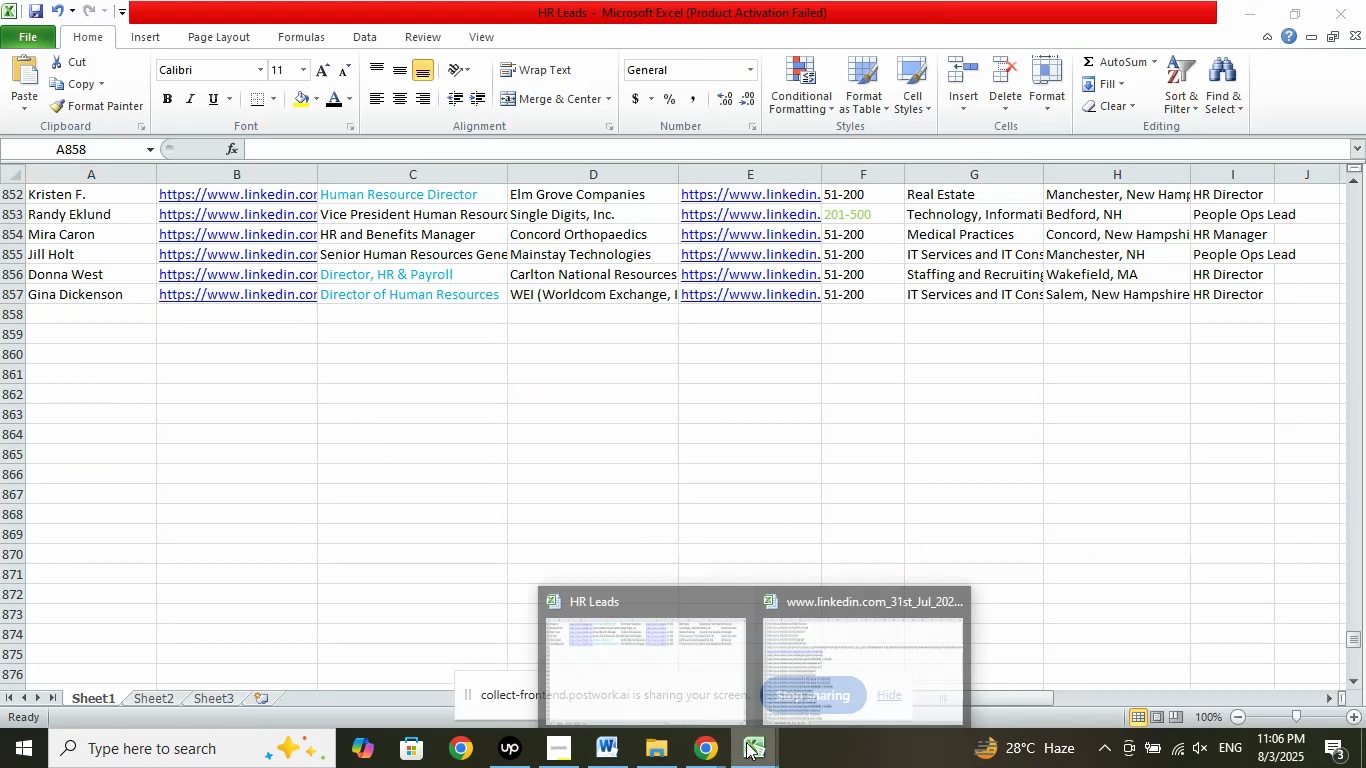 
left_click([686, 678])
 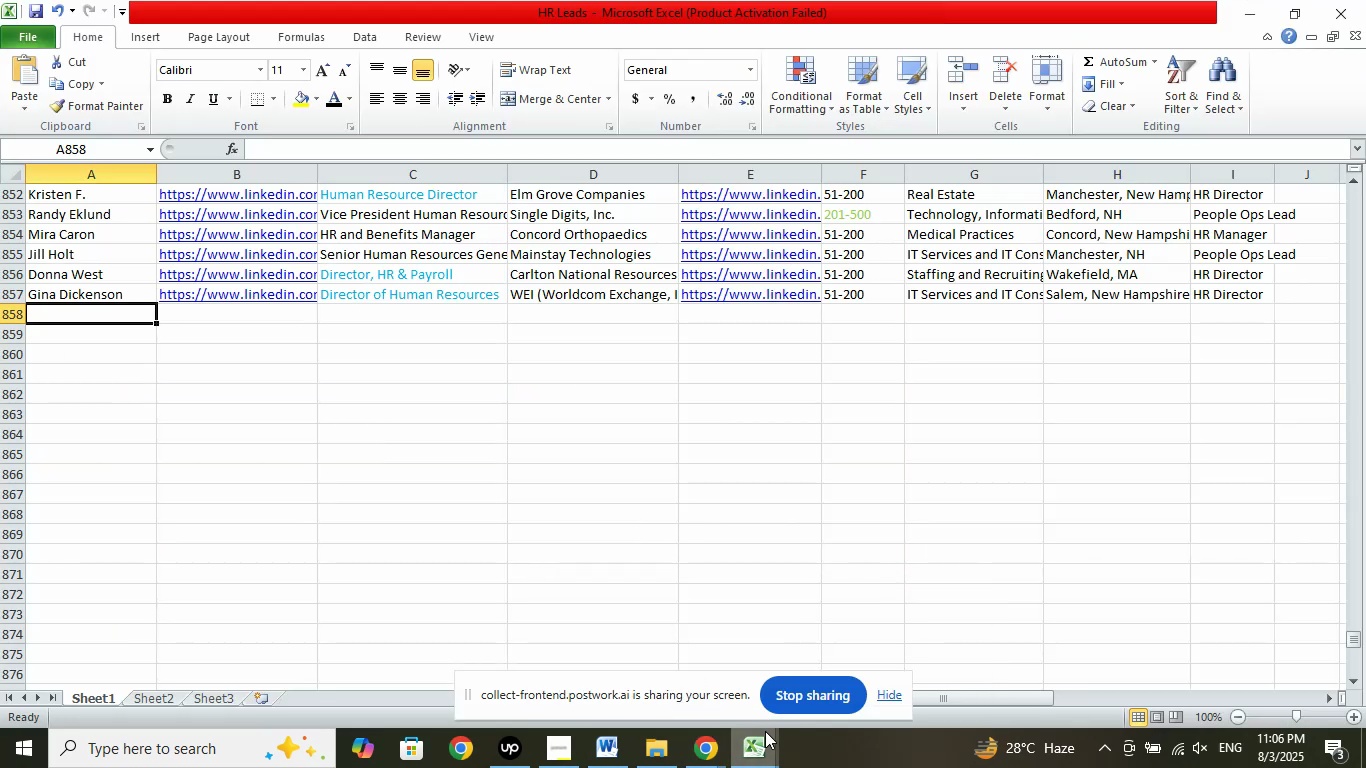 
left_click([752, 735])
 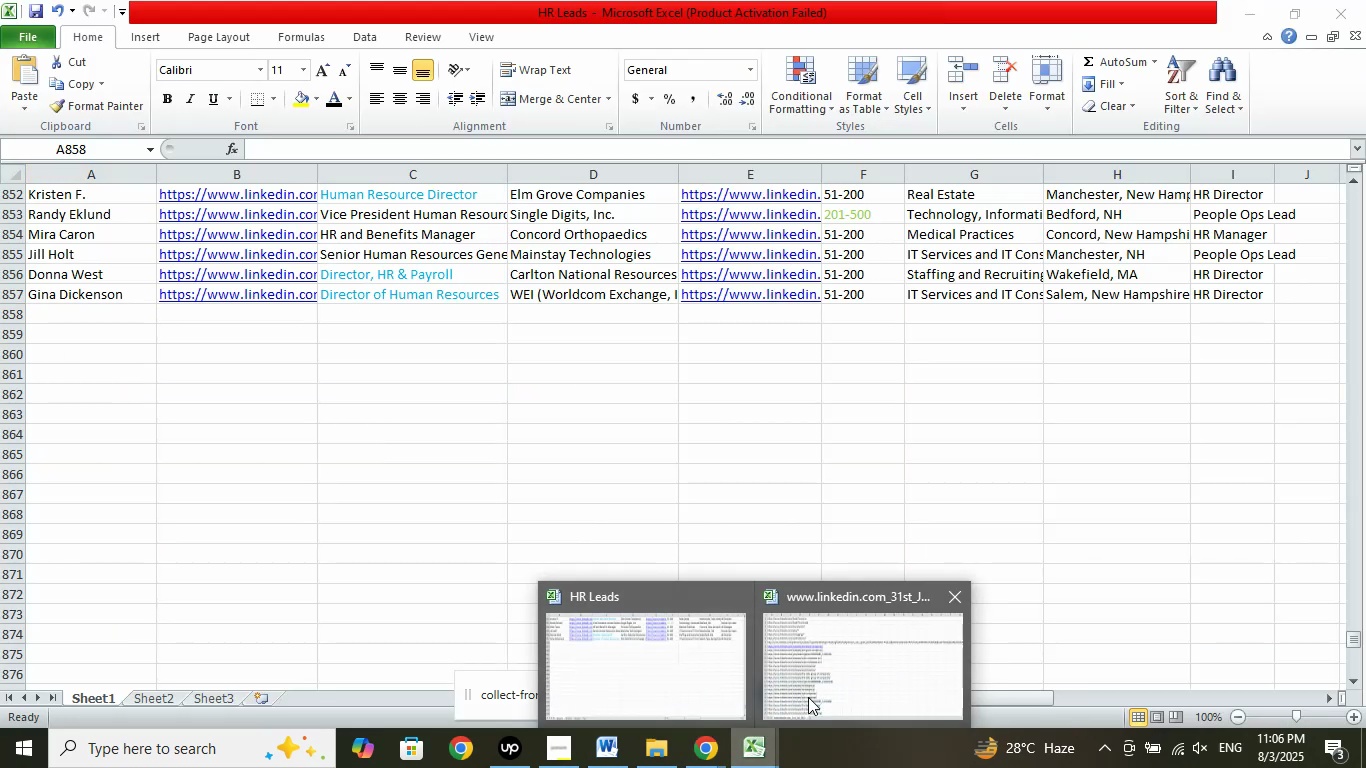 
left_click([836, 684])
 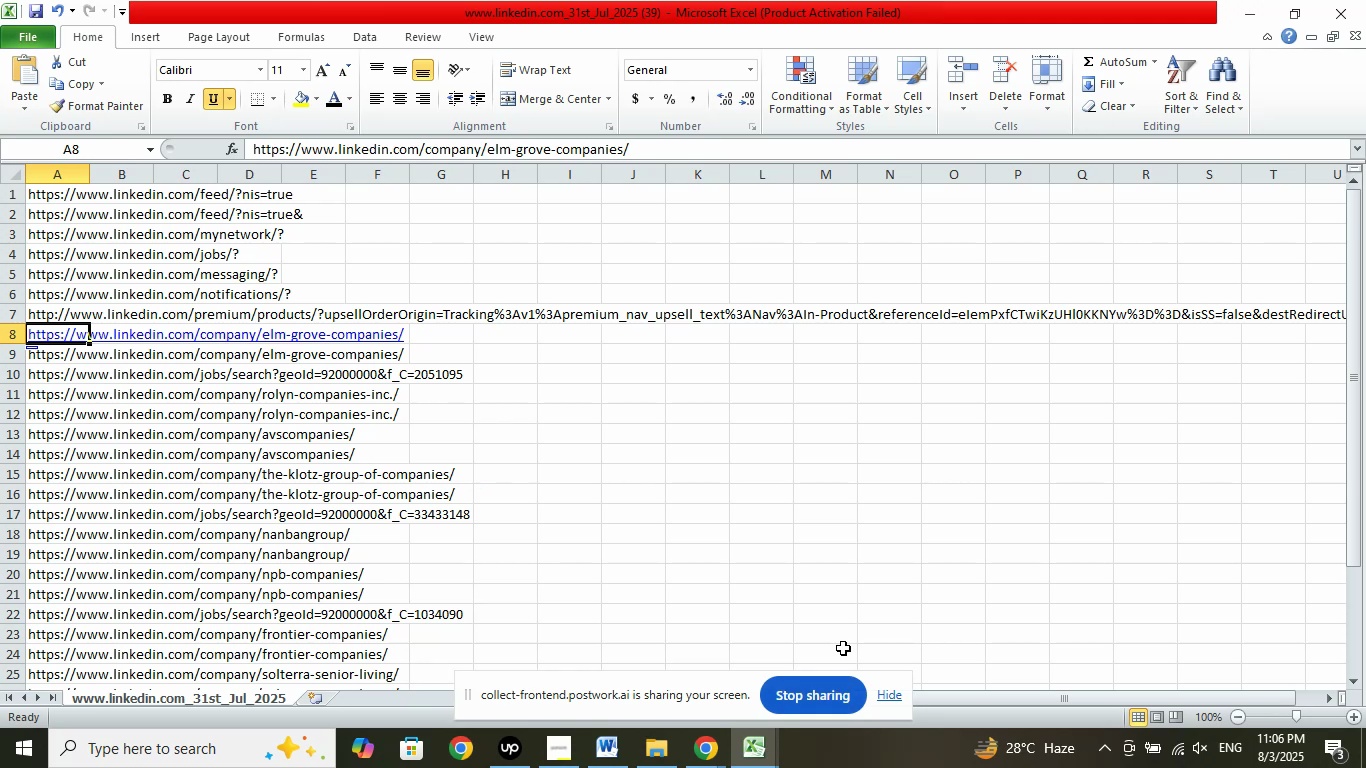 
scroll: coordinate [827, 549], scroll_direction: down, amount: 6.0
 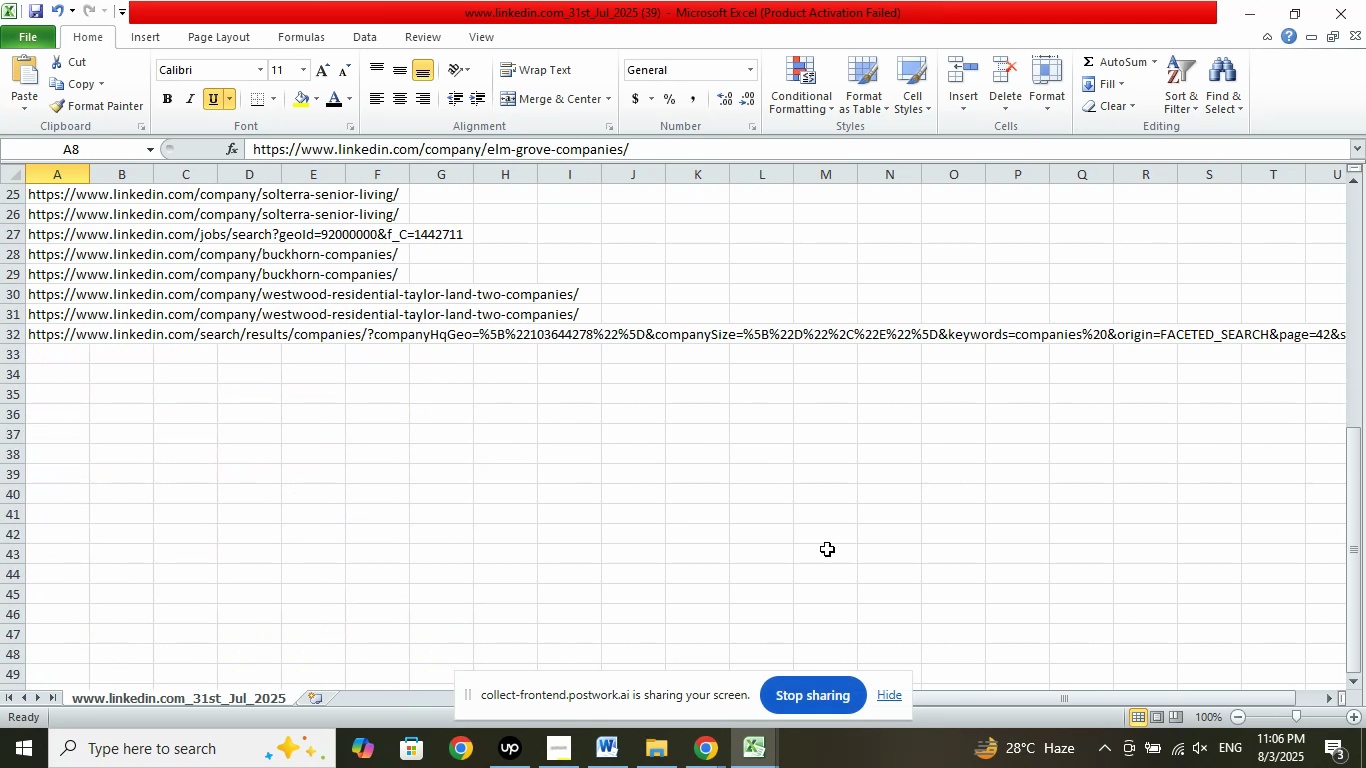 
scroll: coordinate [827, 549], scroll_direction: up, amount: 1.0
 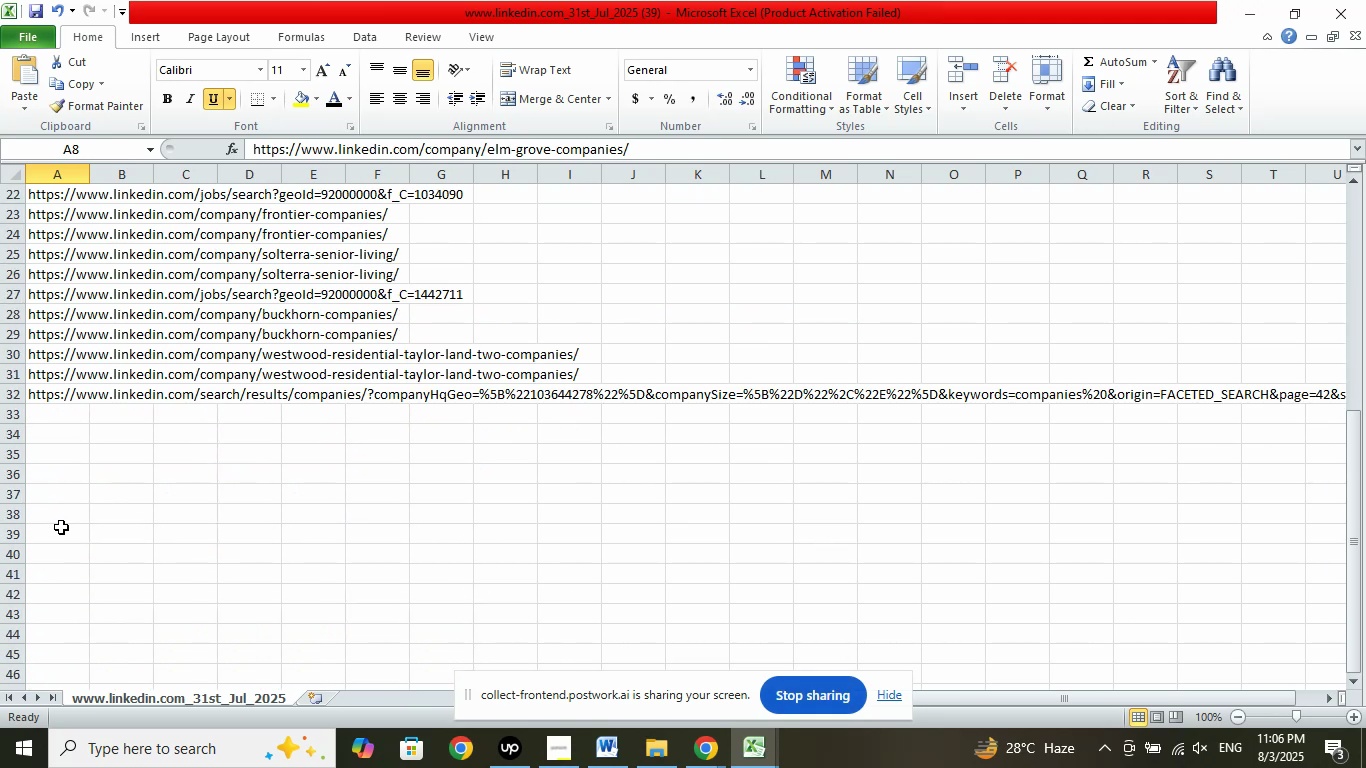 
left_click([62, 515])
 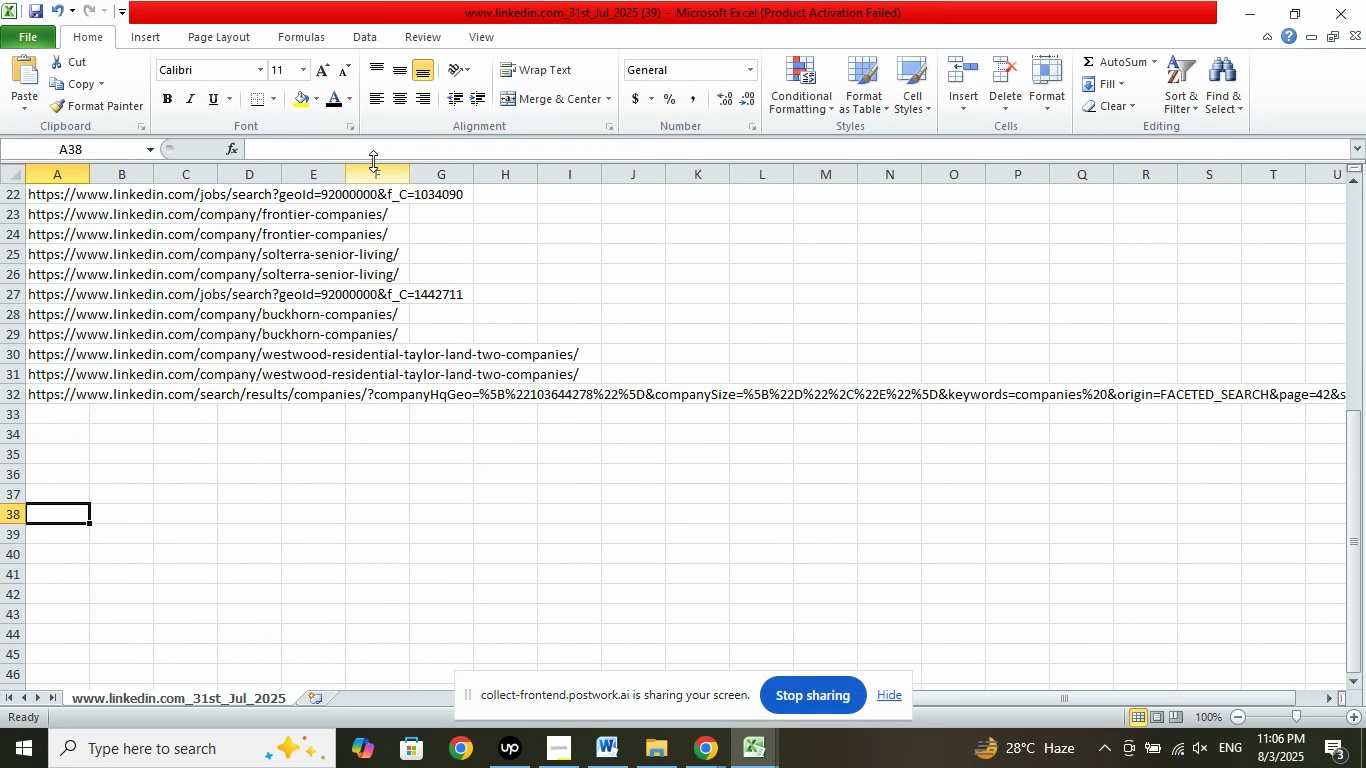 
left_click([383, 151])
 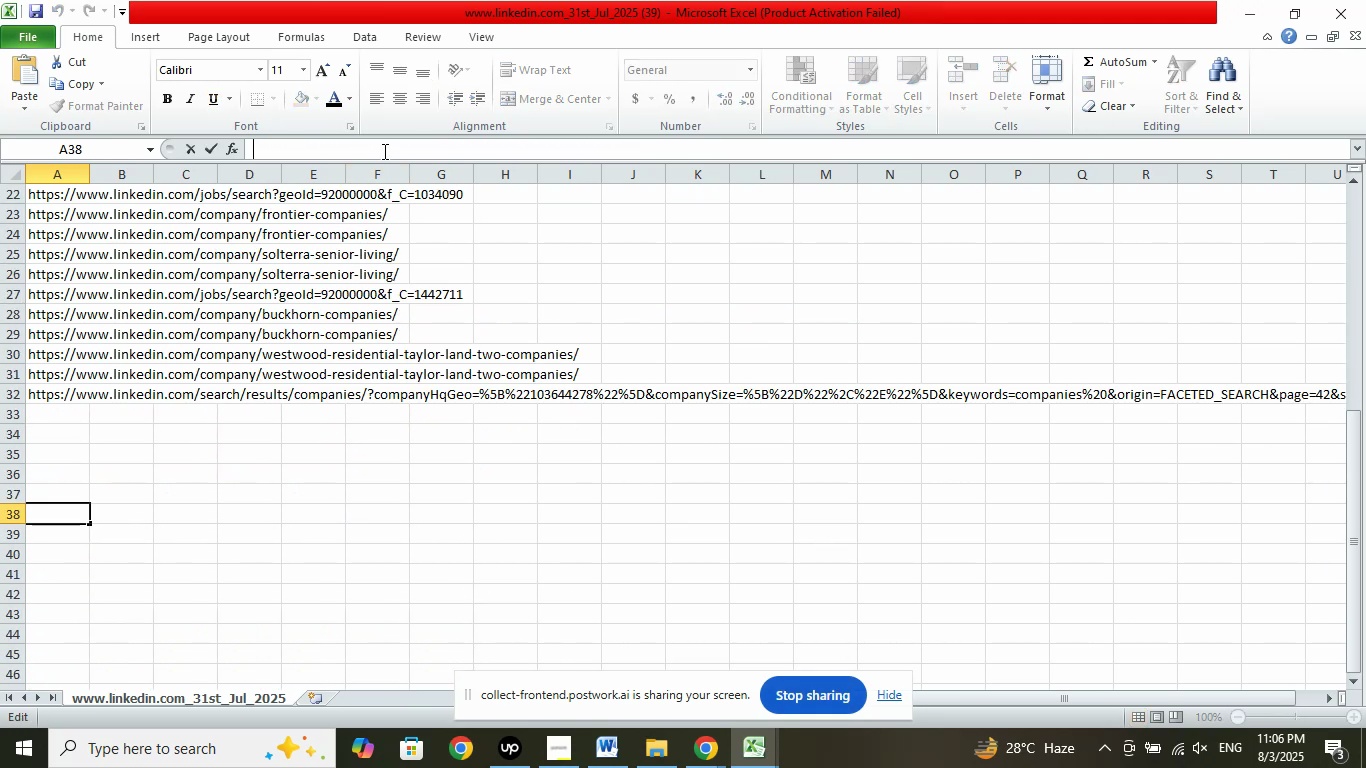 
right_click([383, 151])
 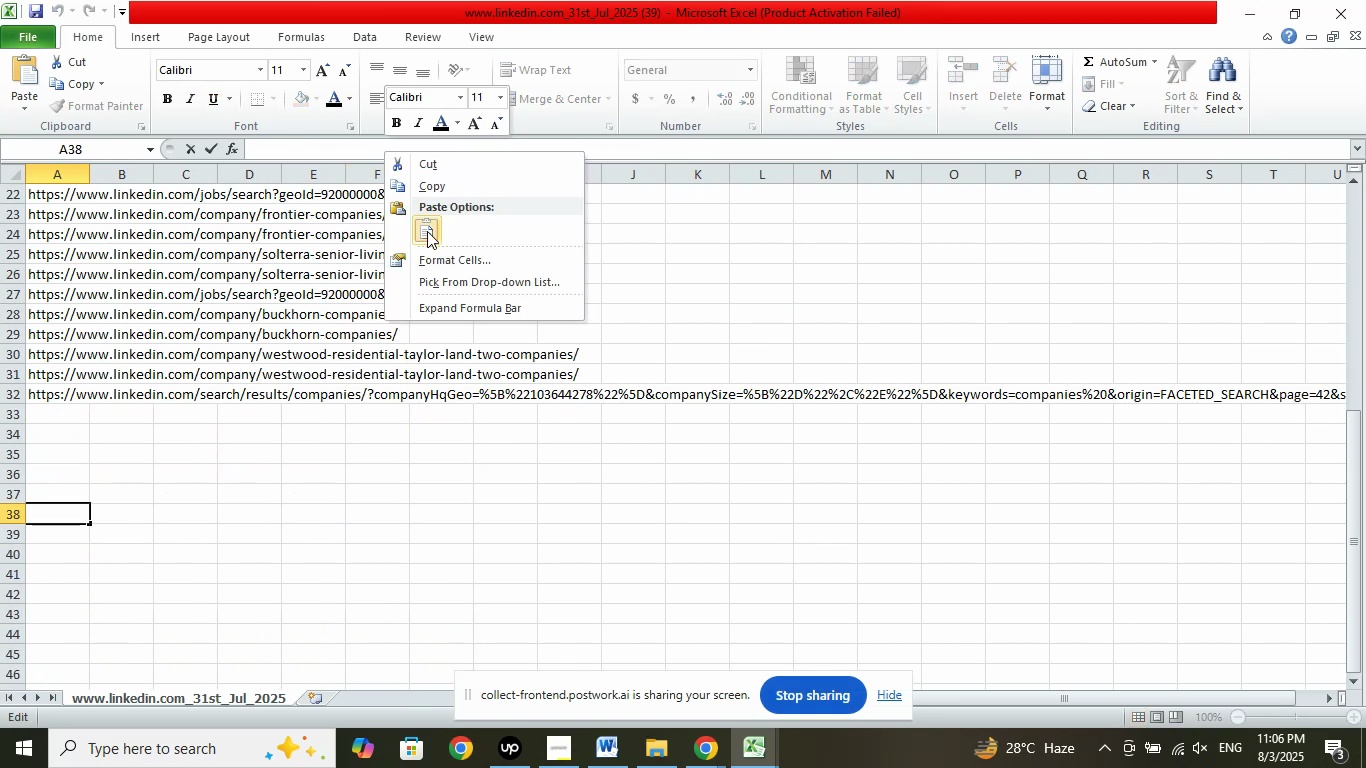 
left_click([427, 231])
 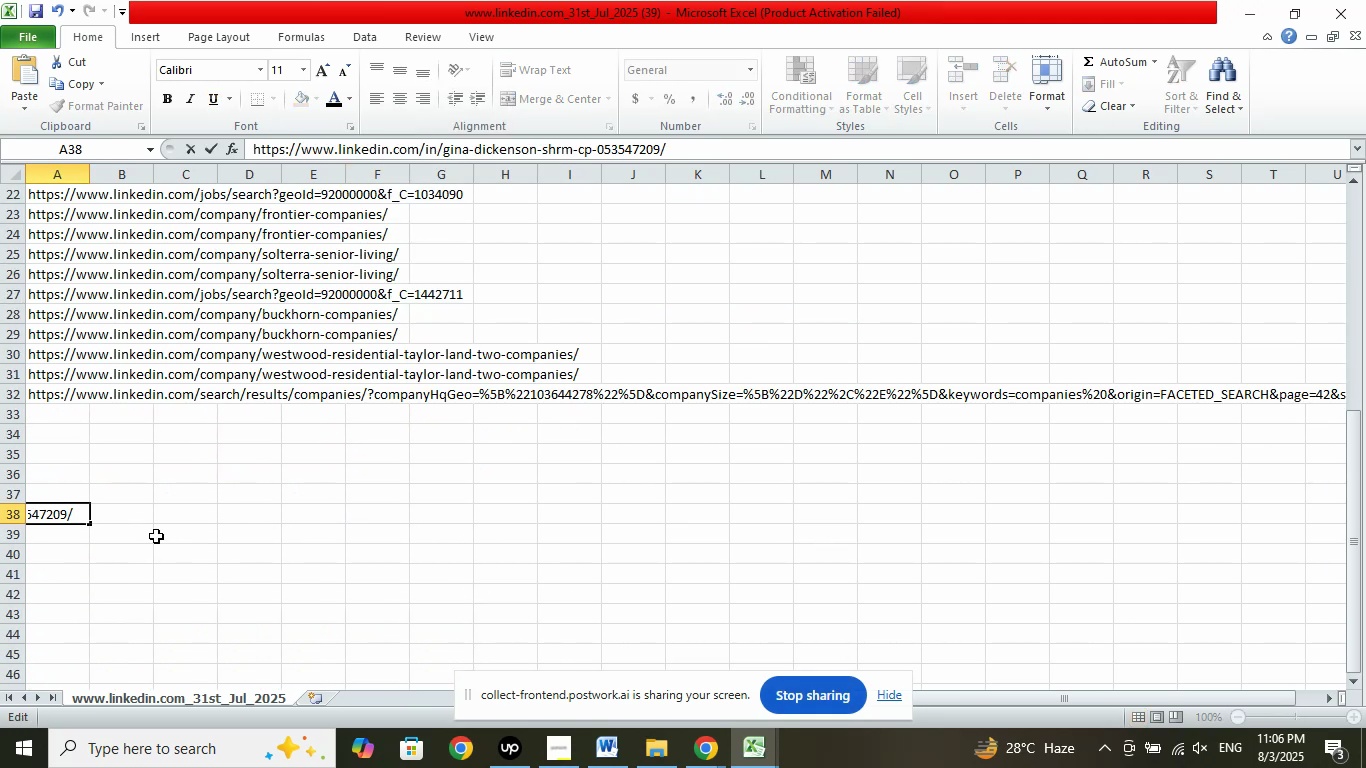 
left_click([185, 523])
 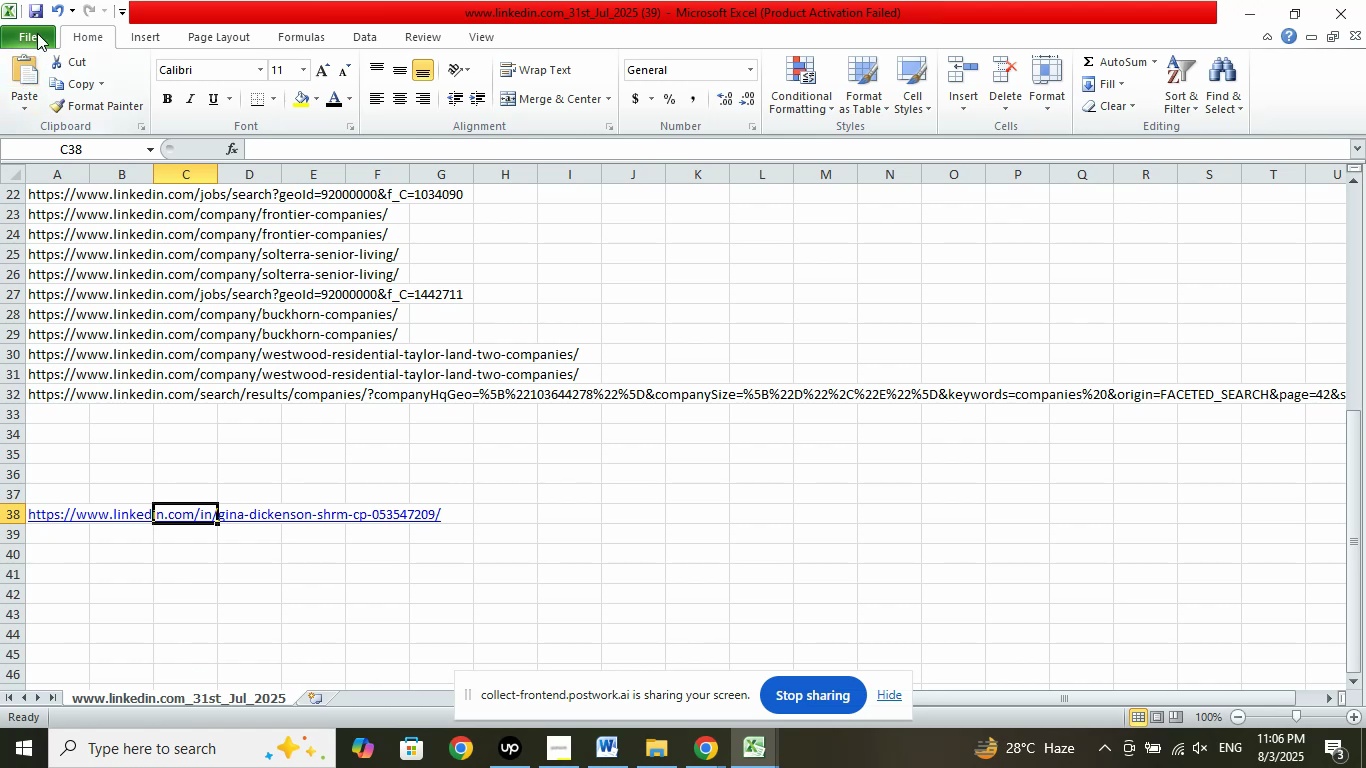 
left_click([41, 13])
 